 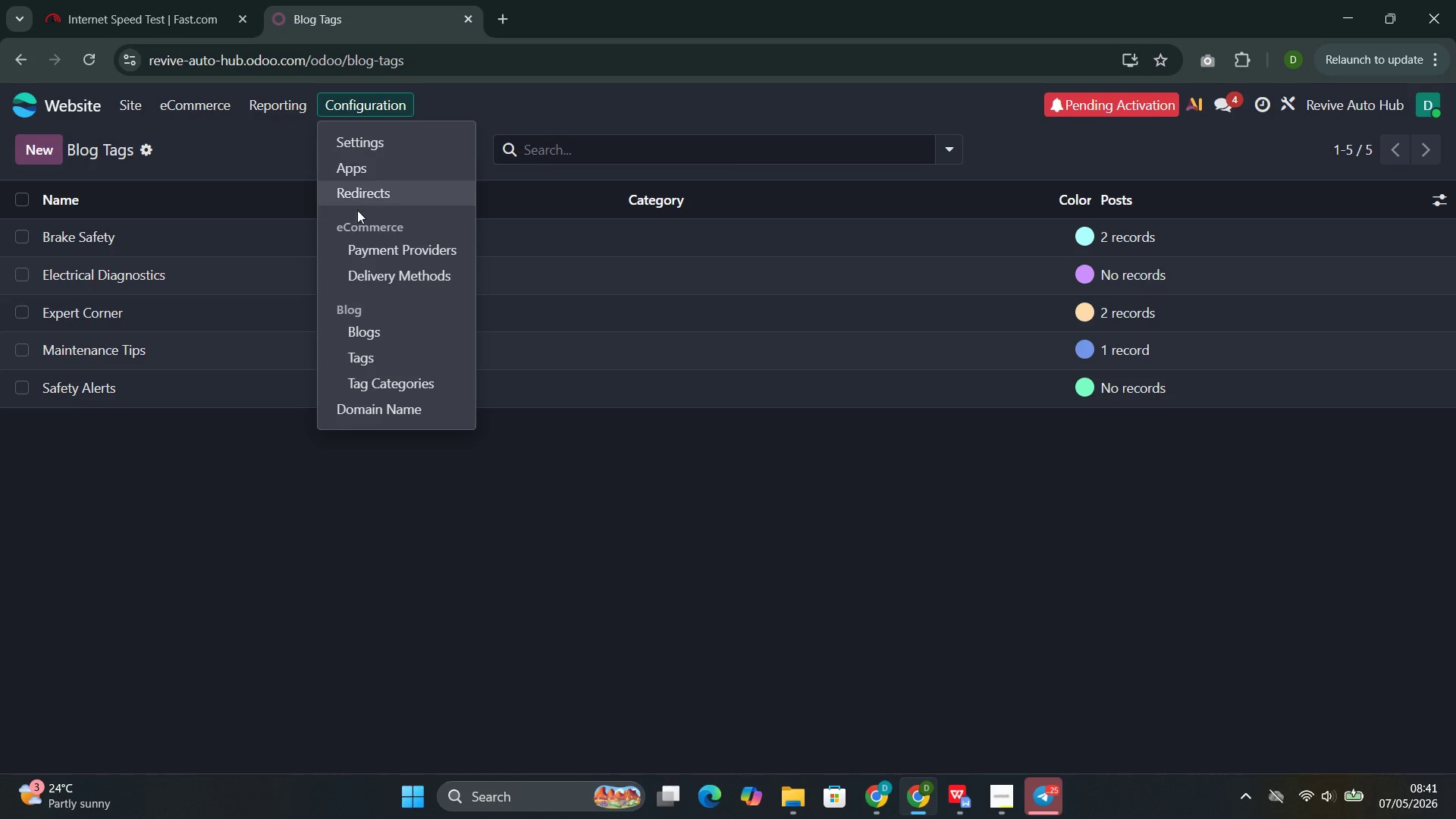 
left_click([140, 151])
 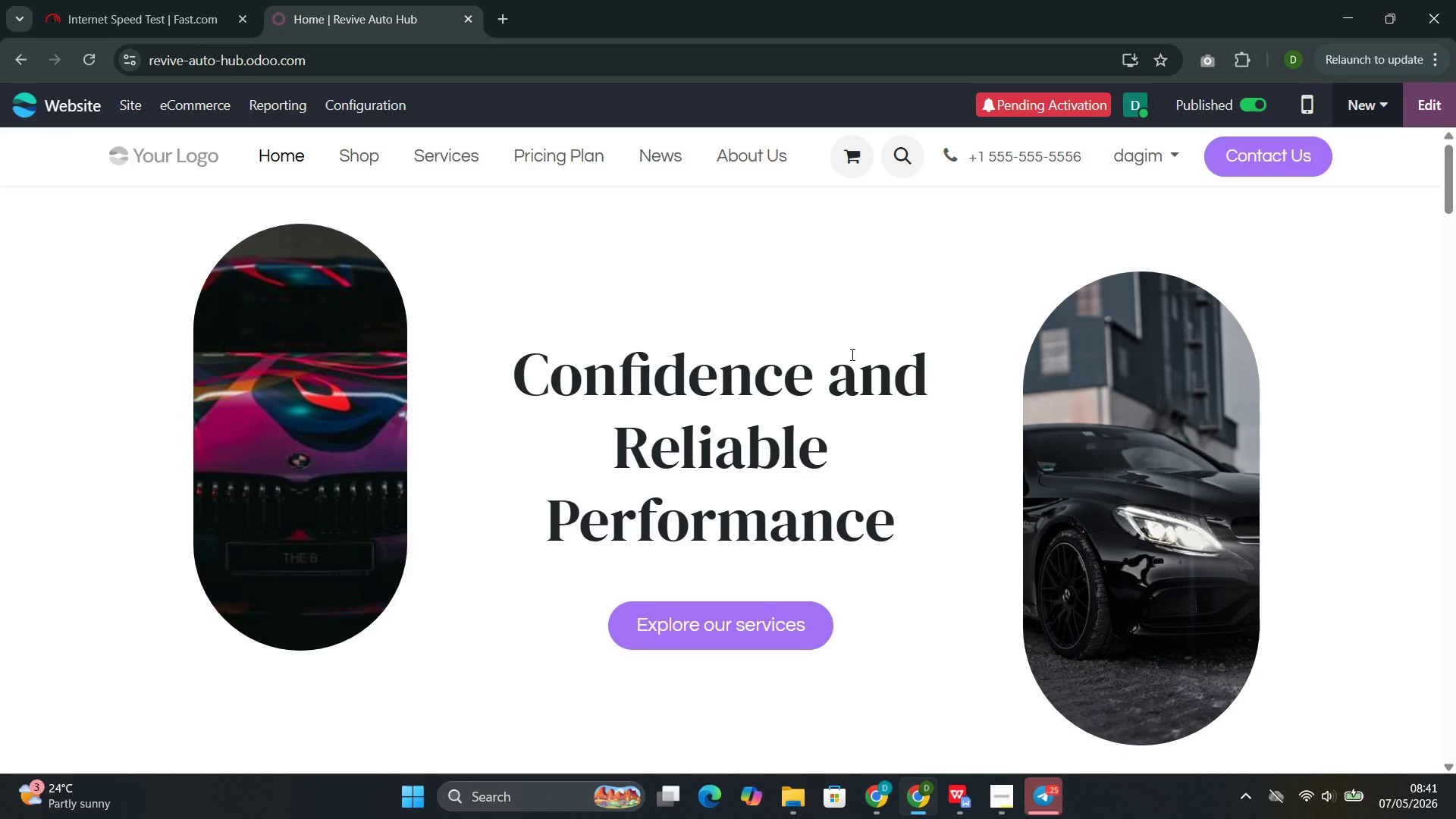 
wait(13.97)
 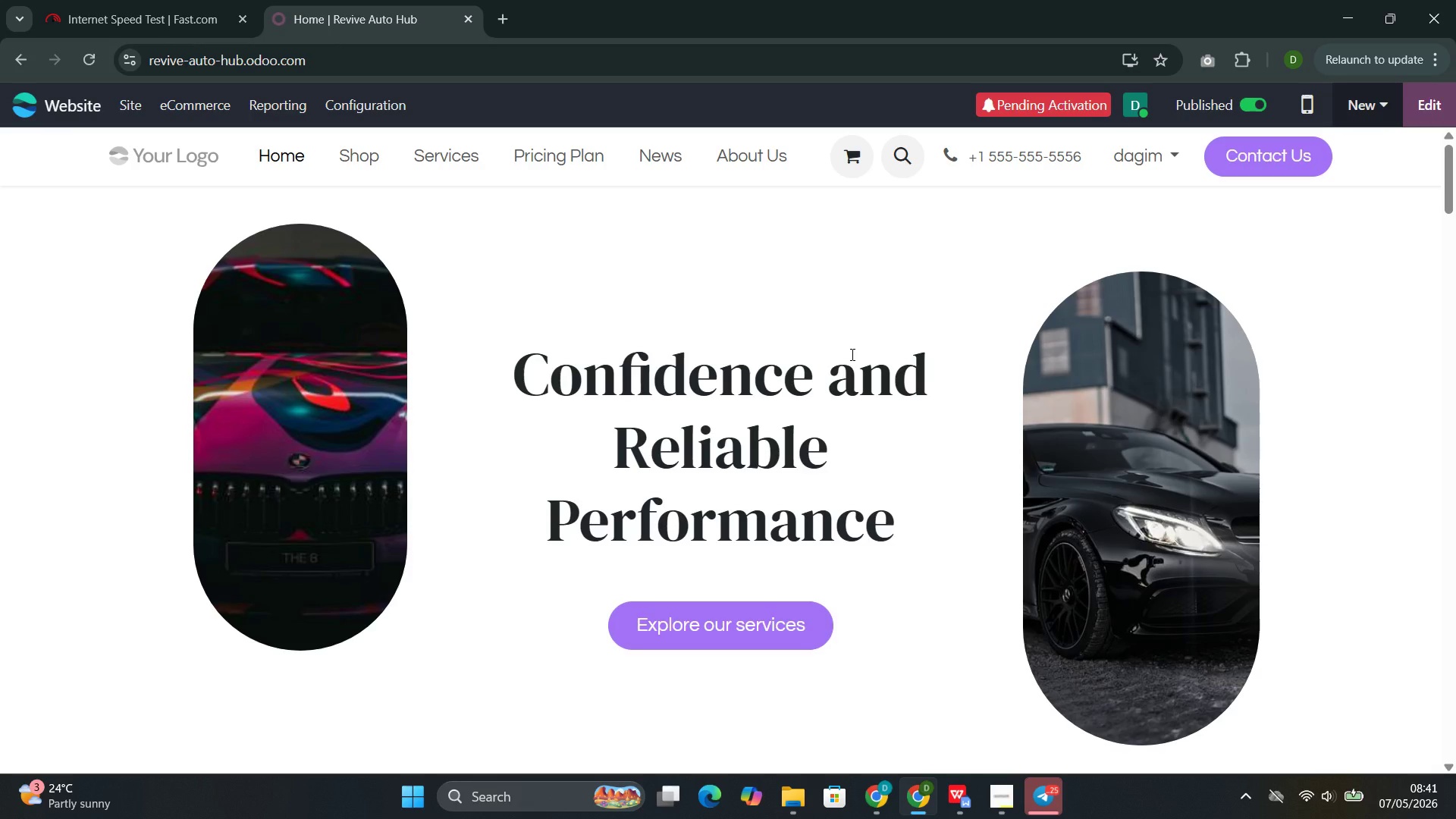 
left_click([497, 22])
 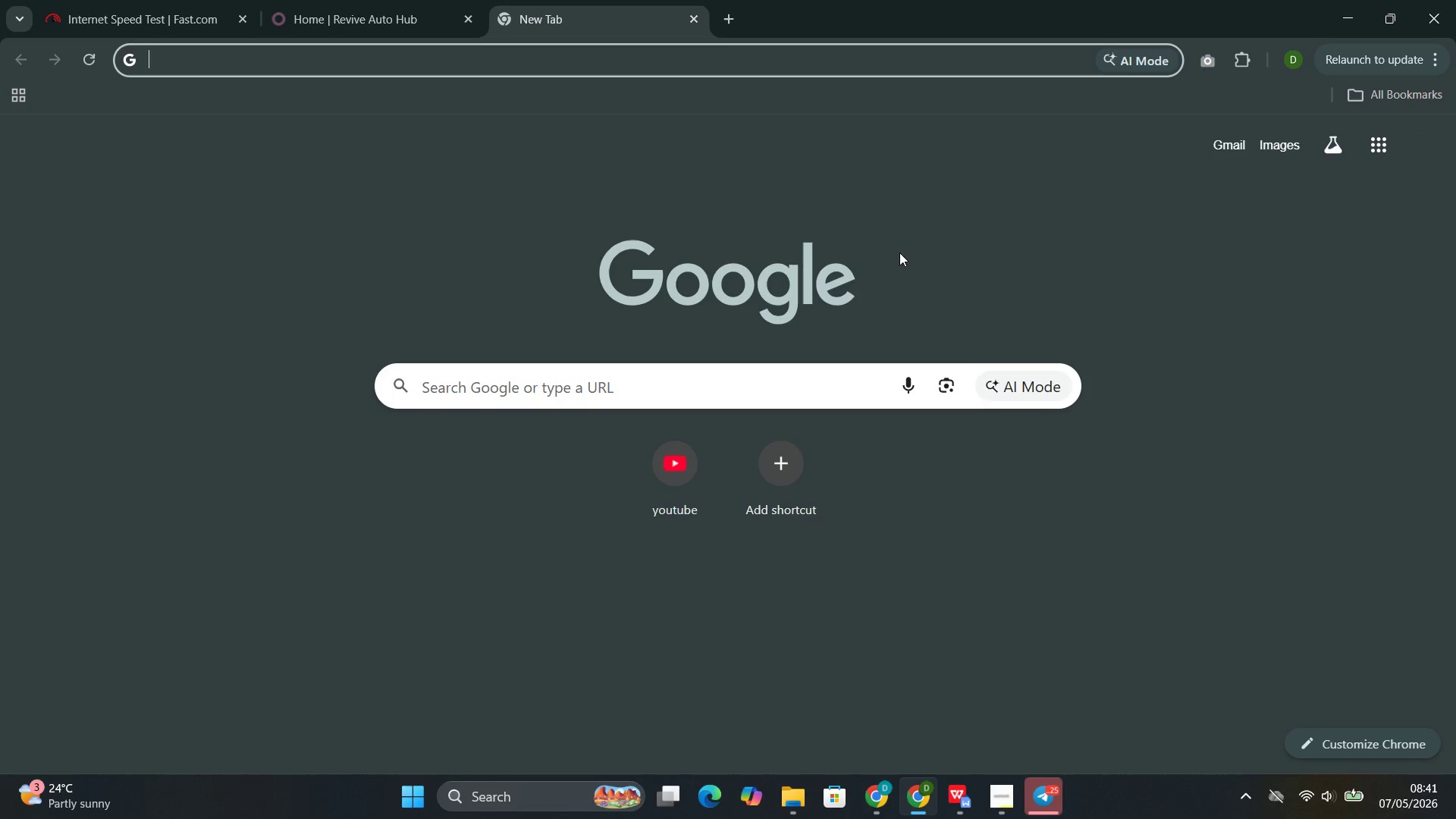 
left_click([1232, 144])
 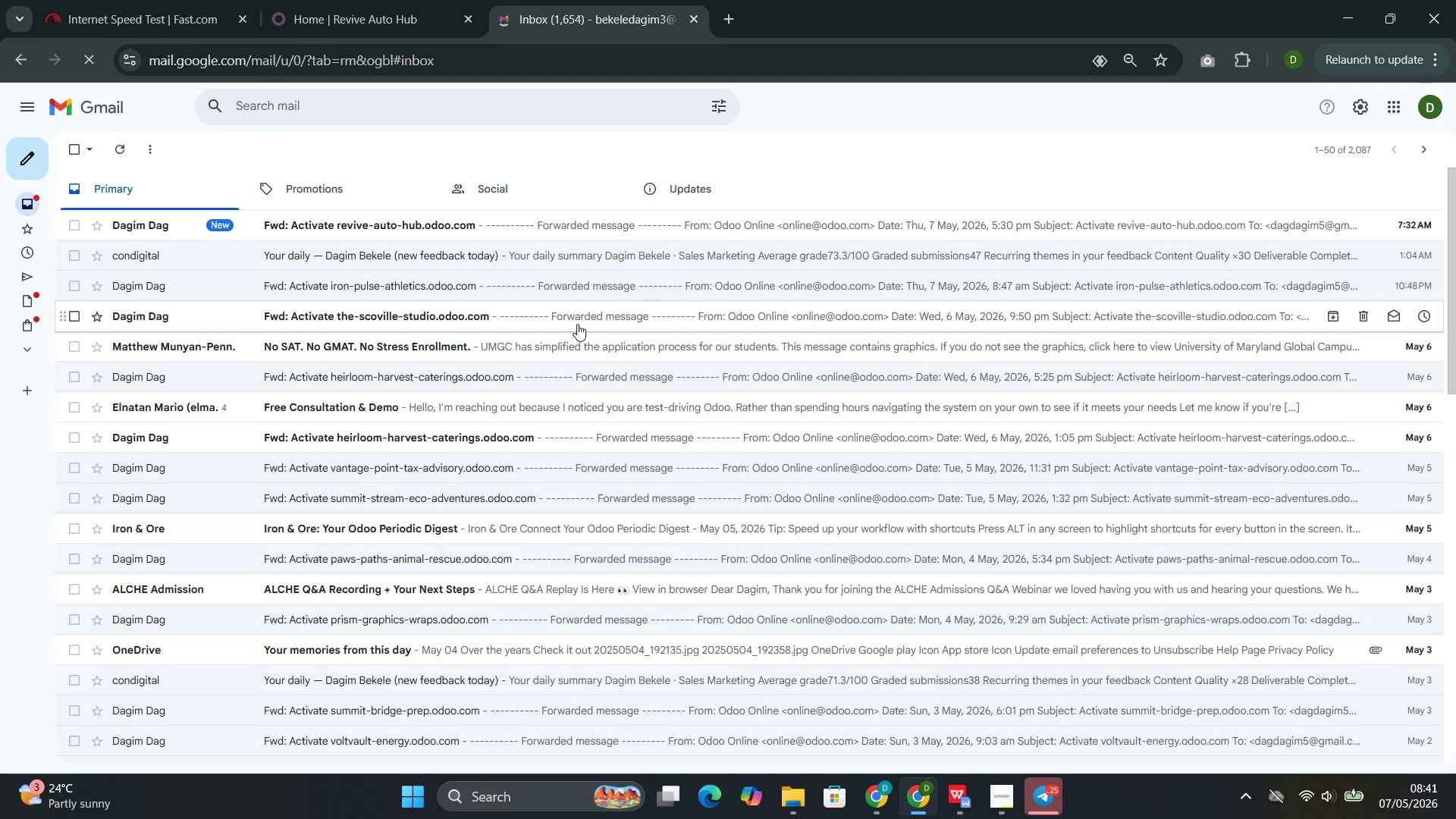 
wait(5.25)
 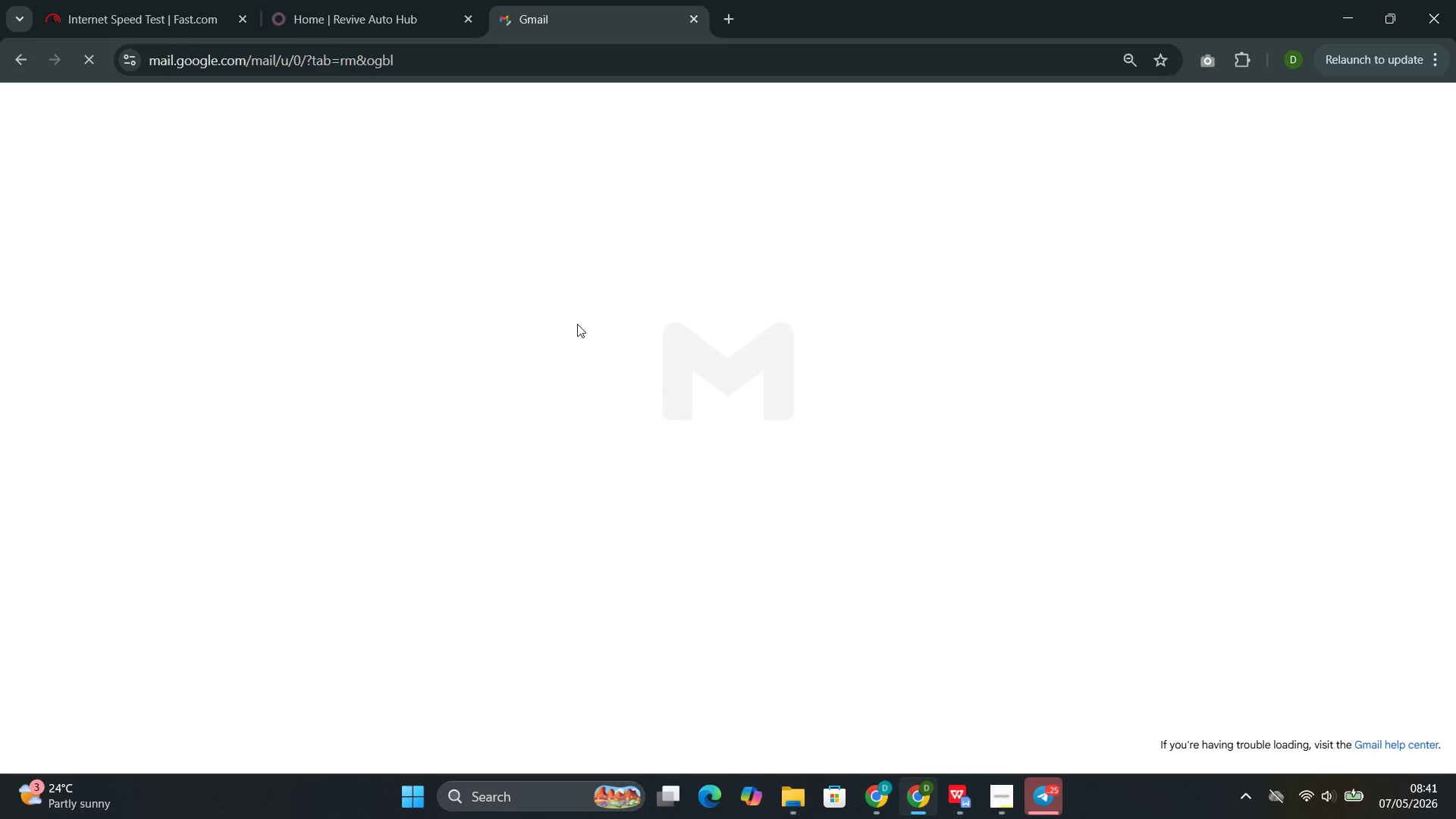 
left_click([494, 229])
 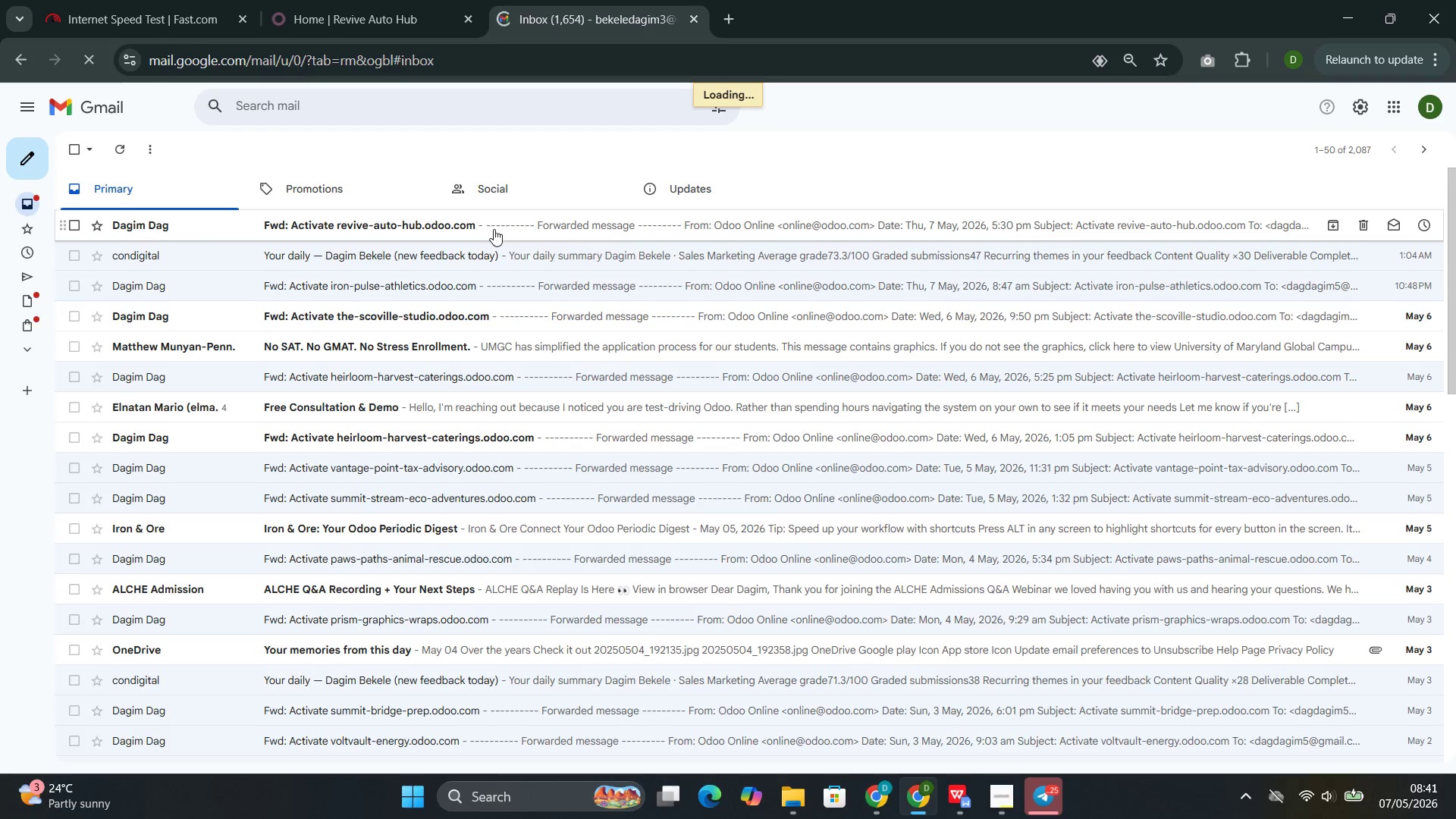 
left_click([350, 7])
 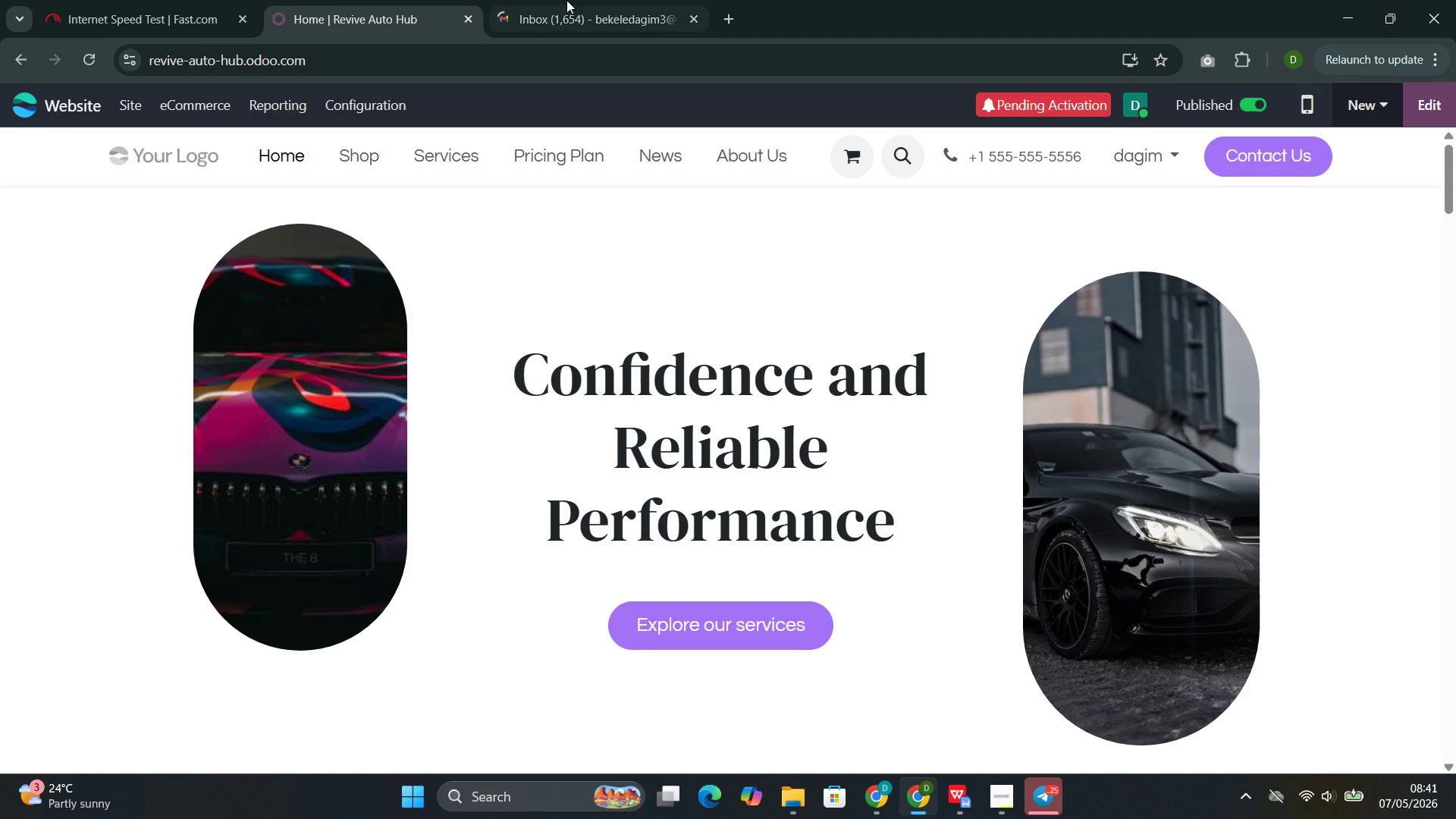 
left_click([566, 2])
 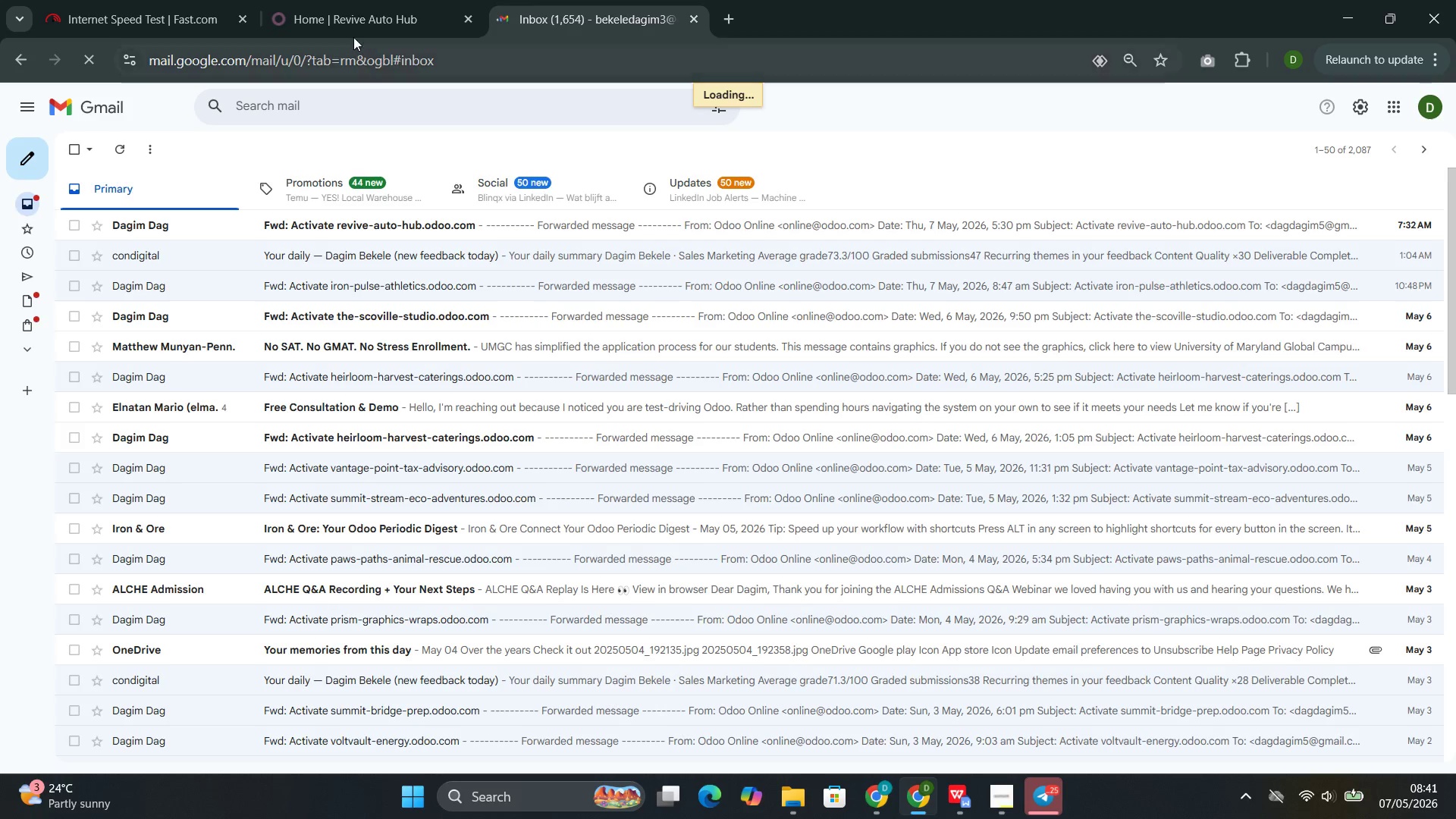 
left_click([354, 2])
 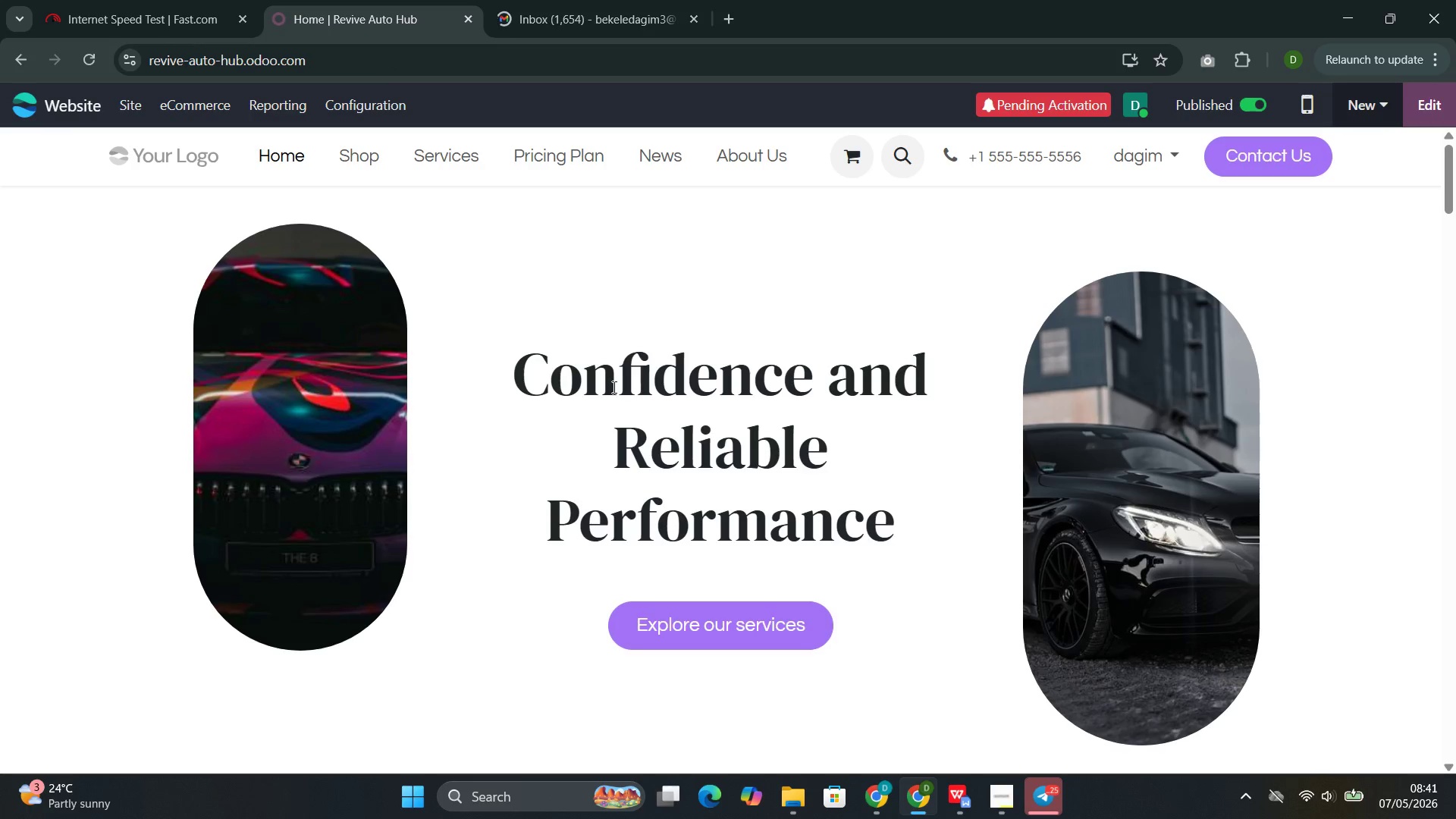 
double_click([613, 387])
 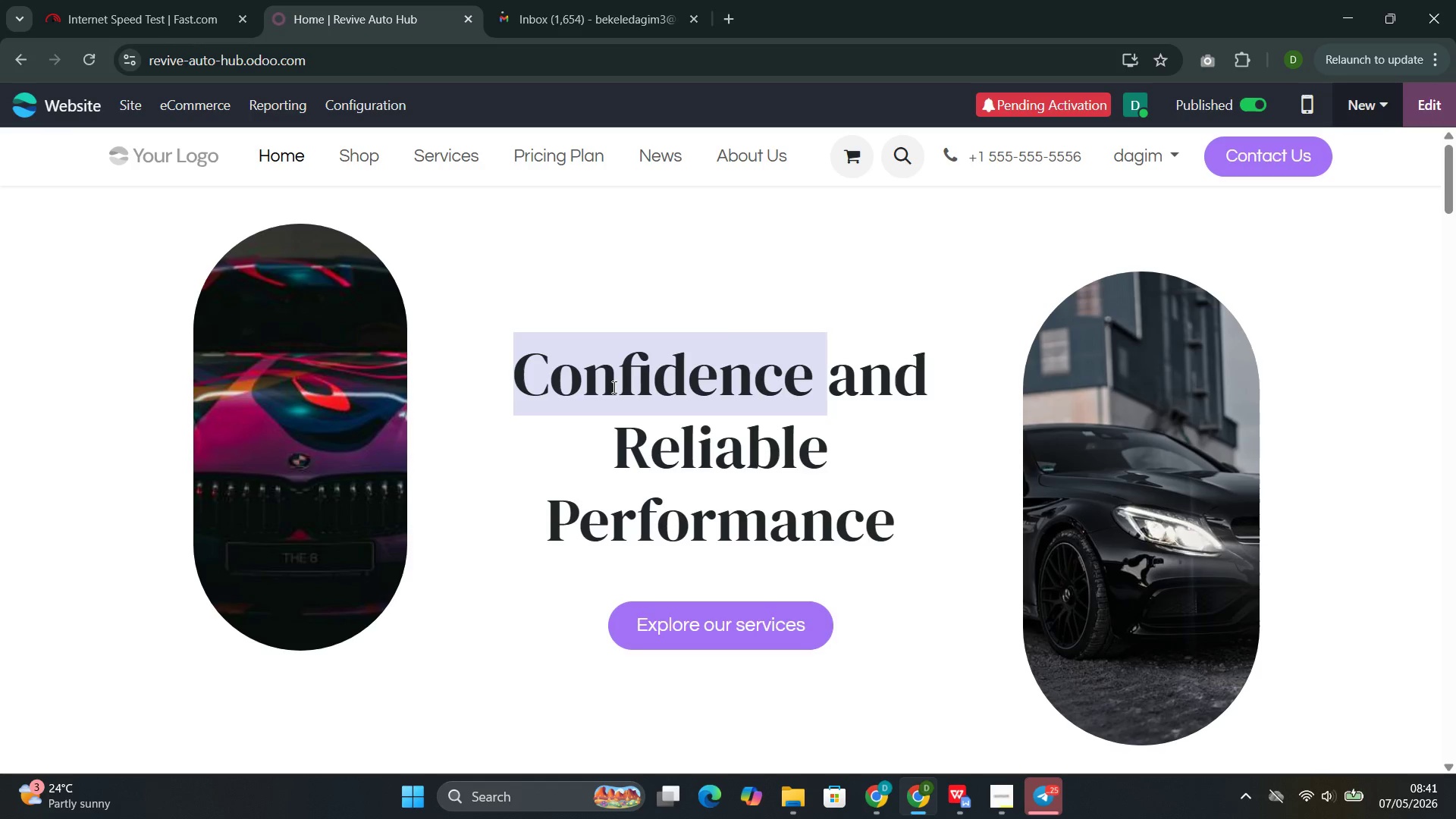 
triple_click([613, 387])
 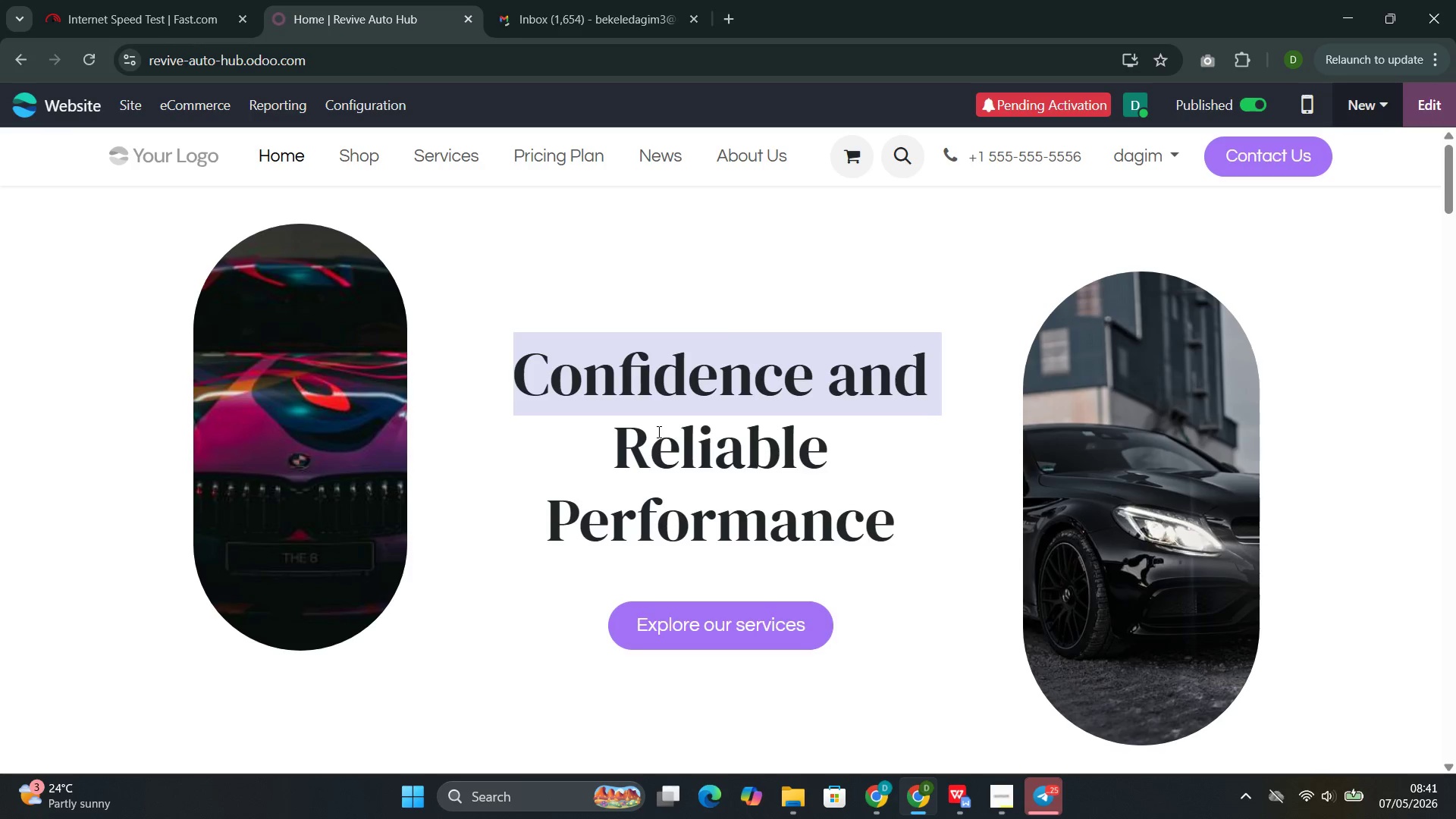 
double_click([657, 431])
 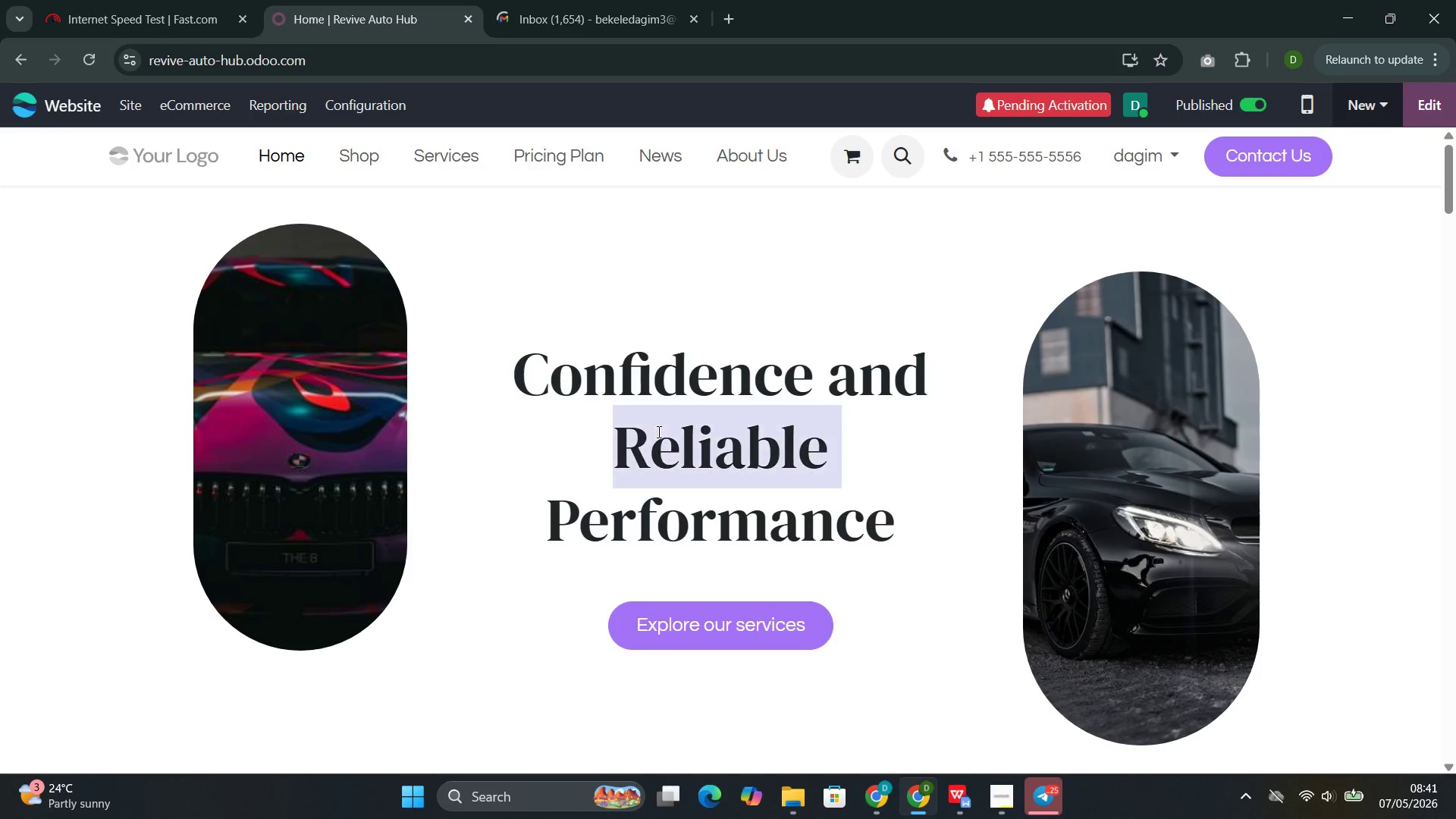 
triple_click([657, 431])
 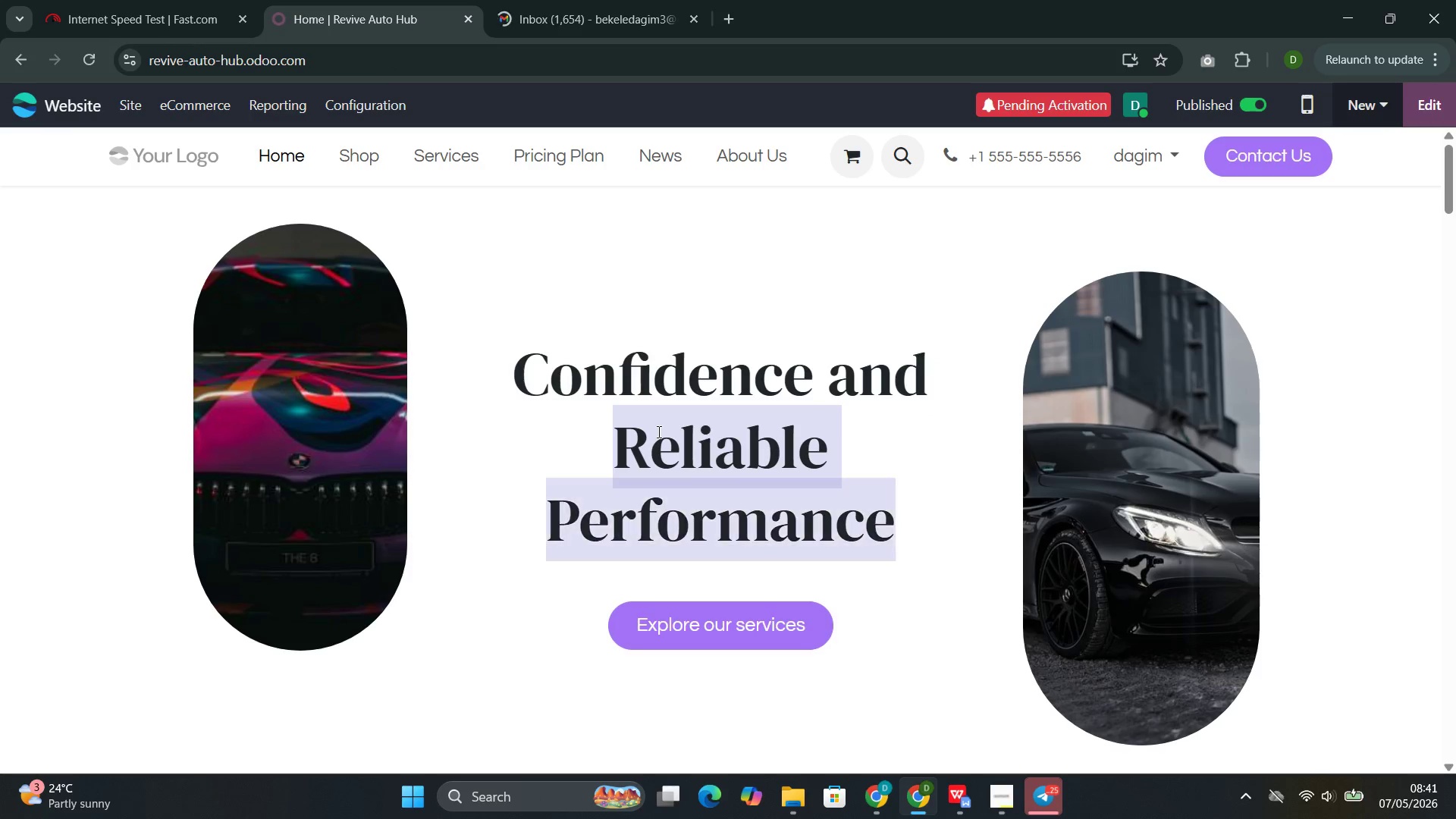 
triple_click([657, 431])
 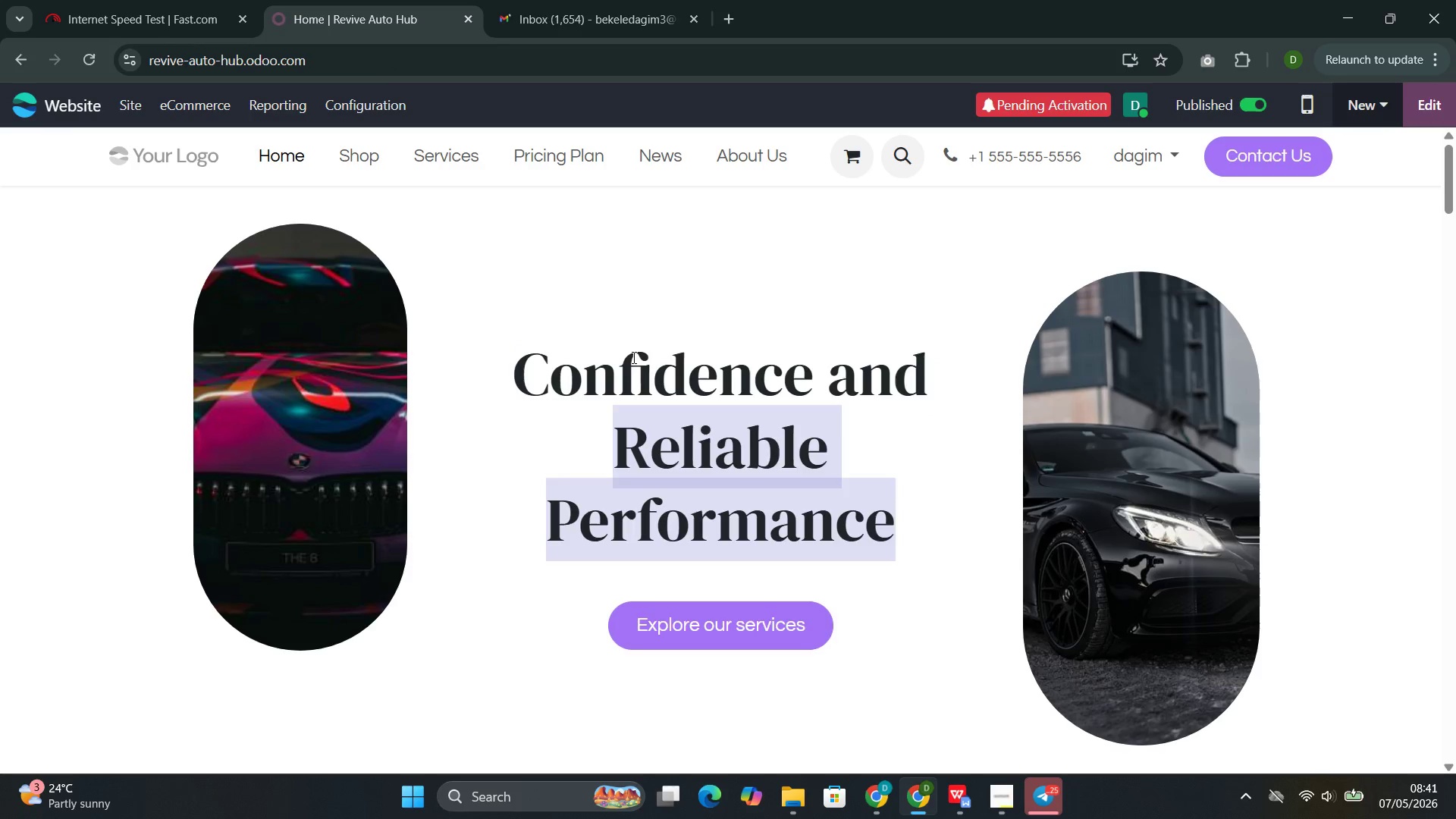 
double_click([632, 357])
 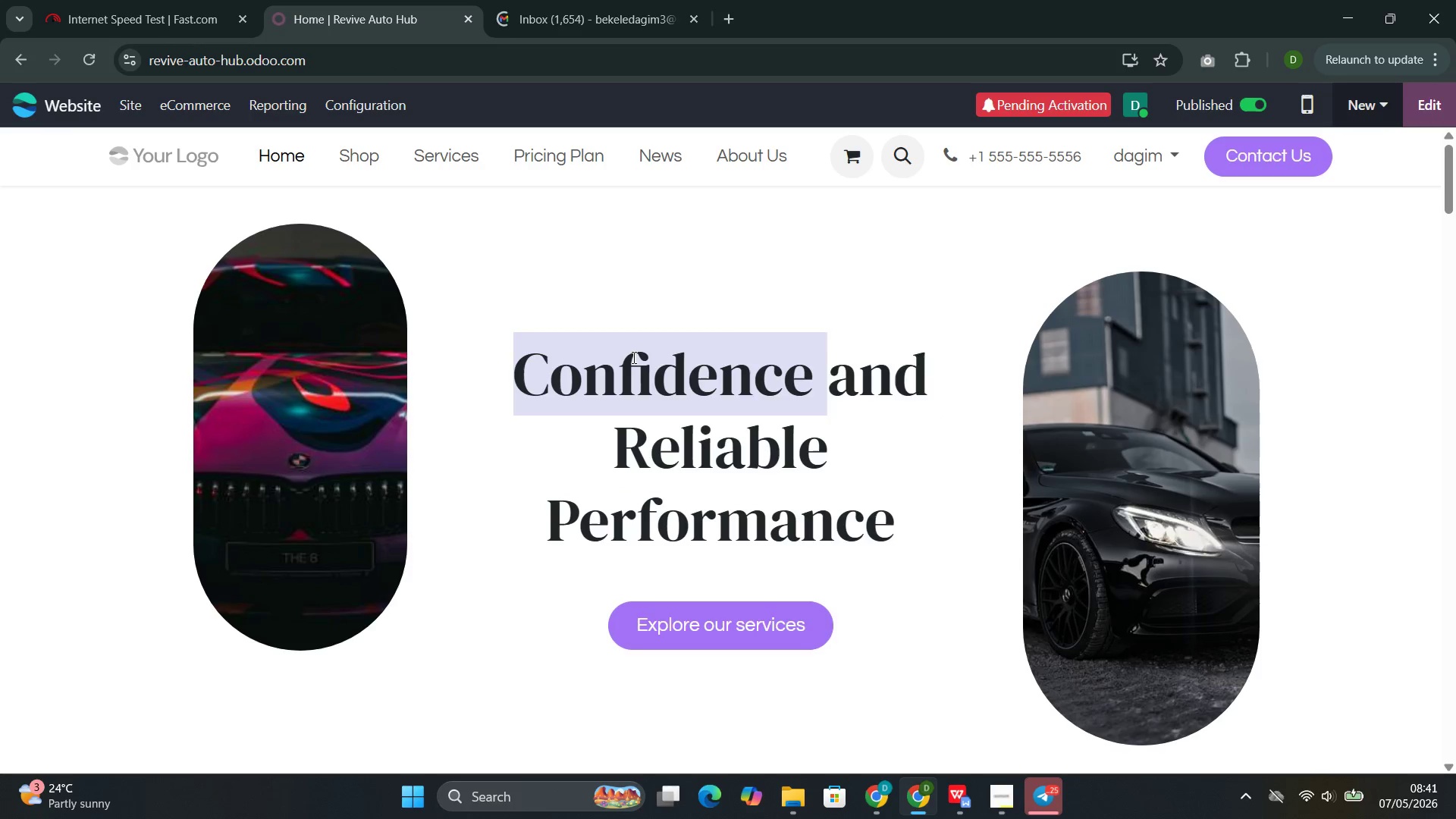 
triple_click([632, 357])
 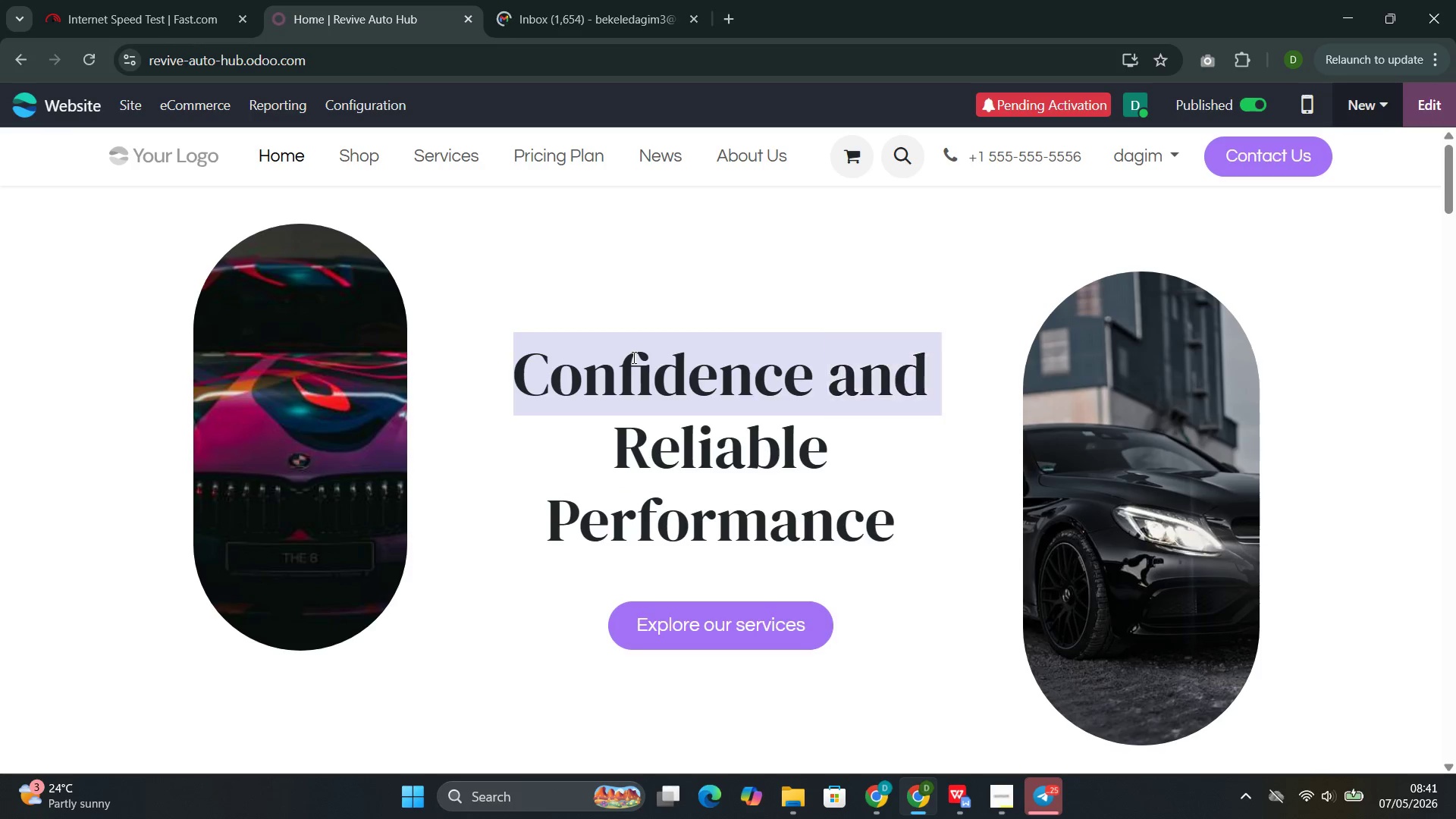 
triple_click([632, 357])
 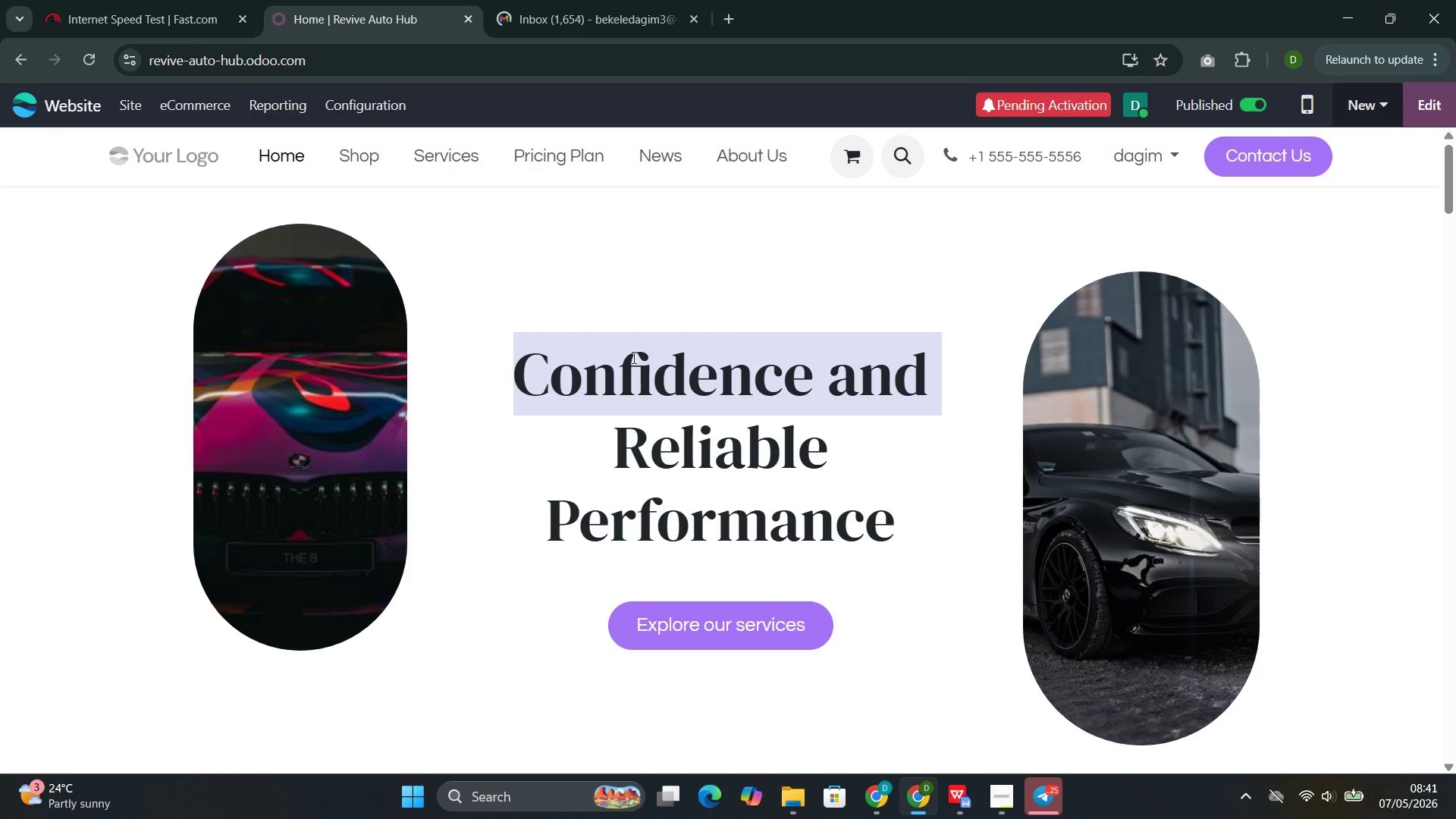 
triple_click([632, 357])
 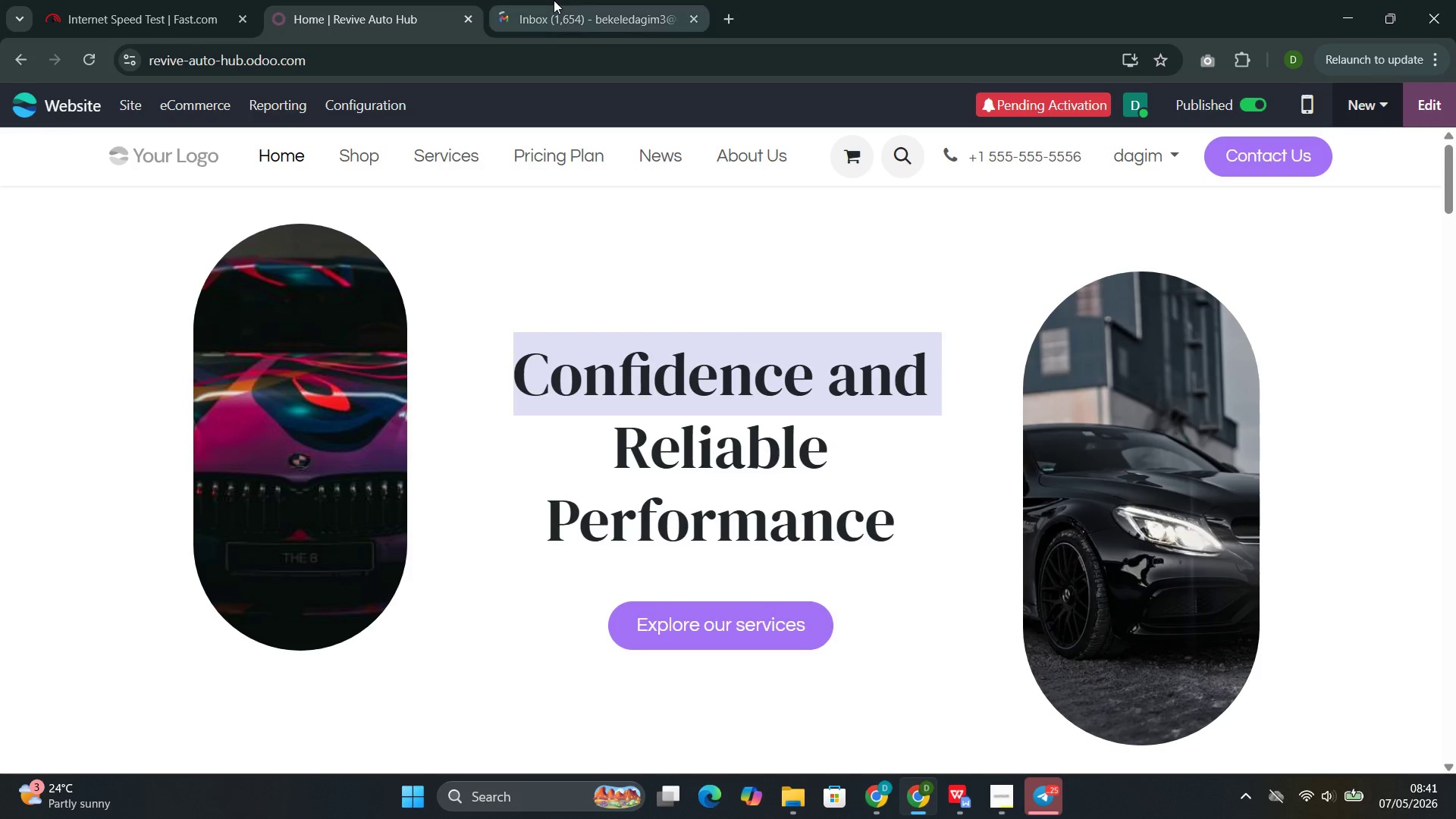 
left_click([553, 2])
 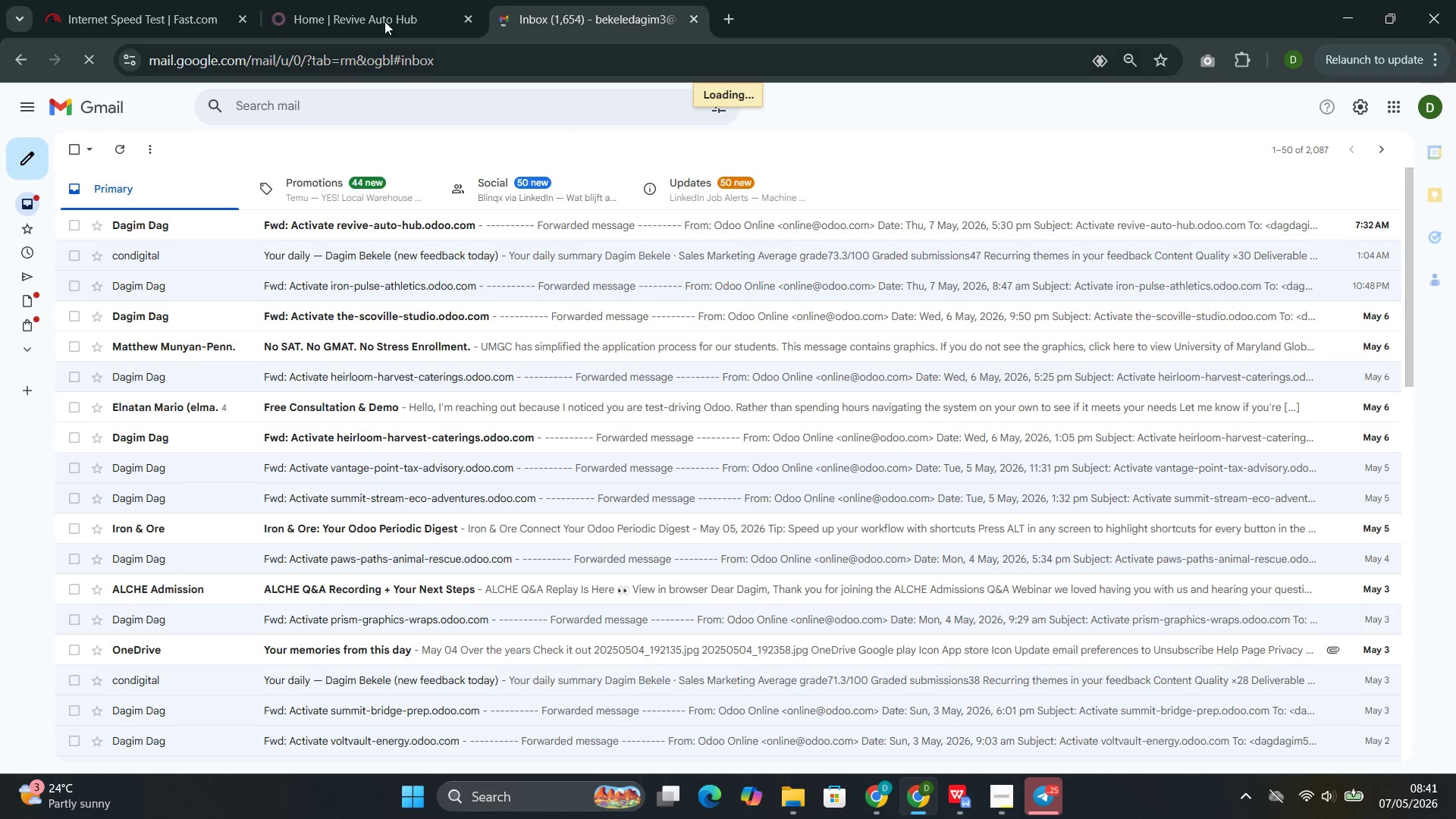 
left_click([364, 3])
 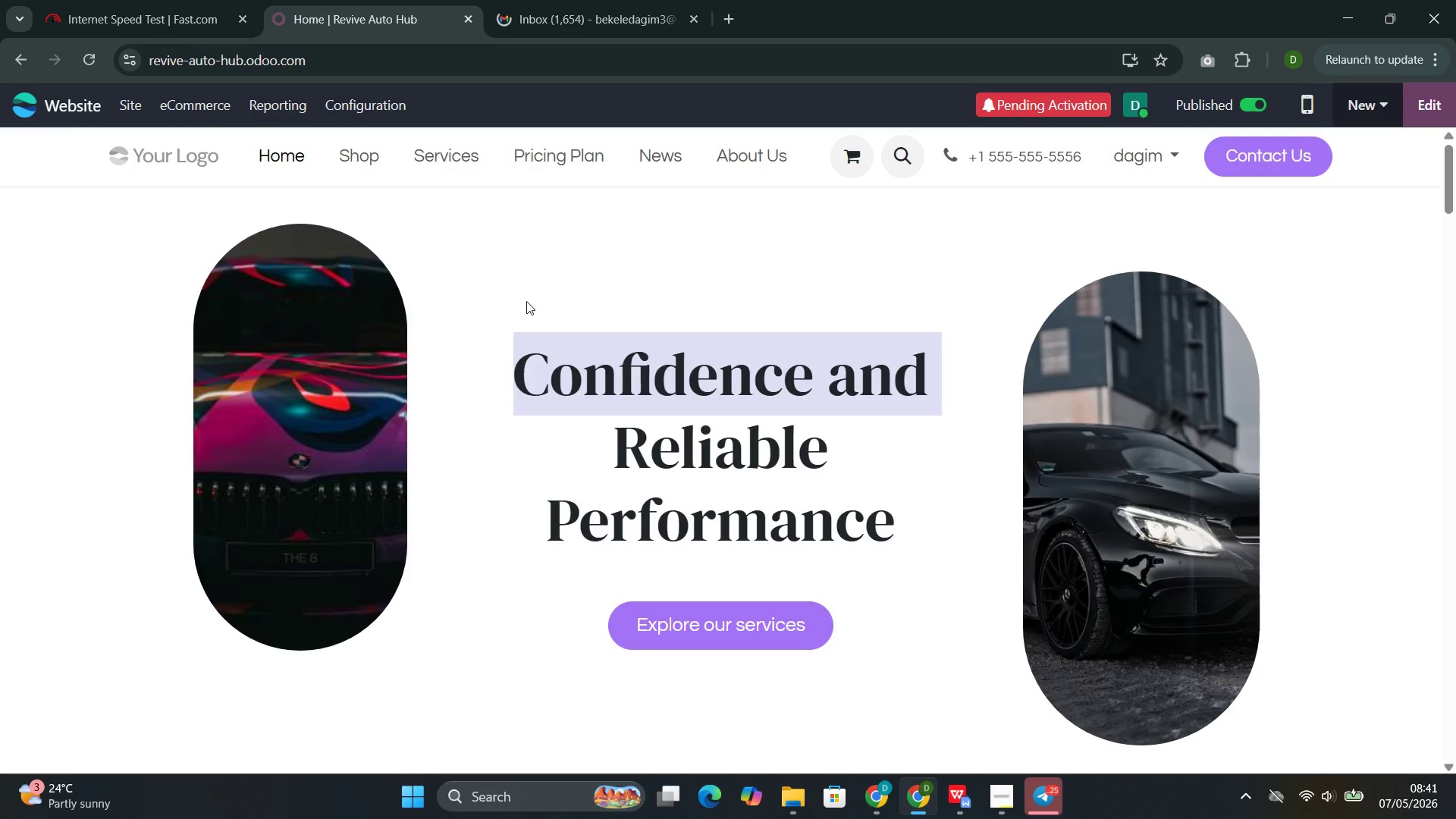 
left_click([633, 259])
 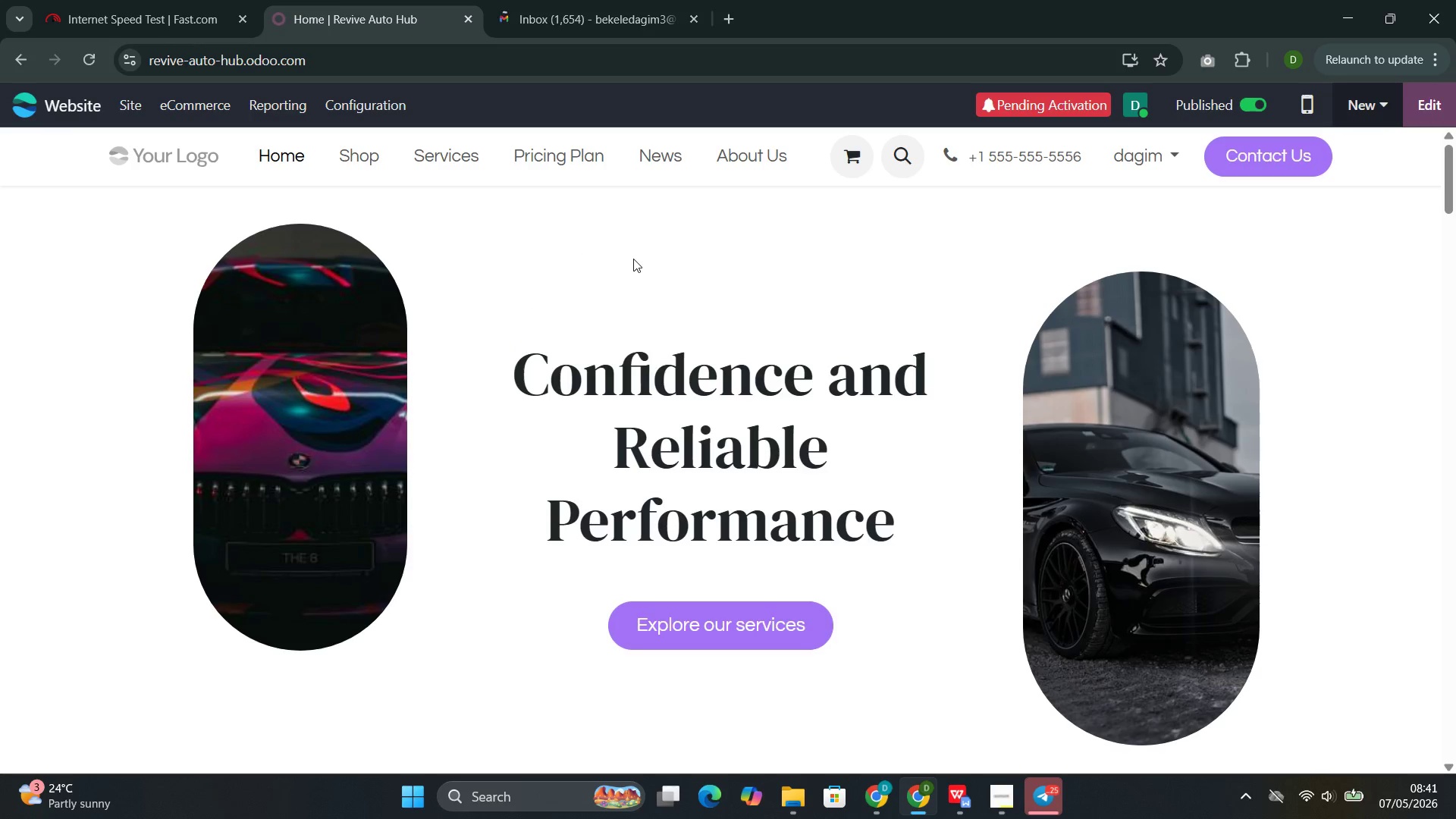 
left_click([633, 259])
 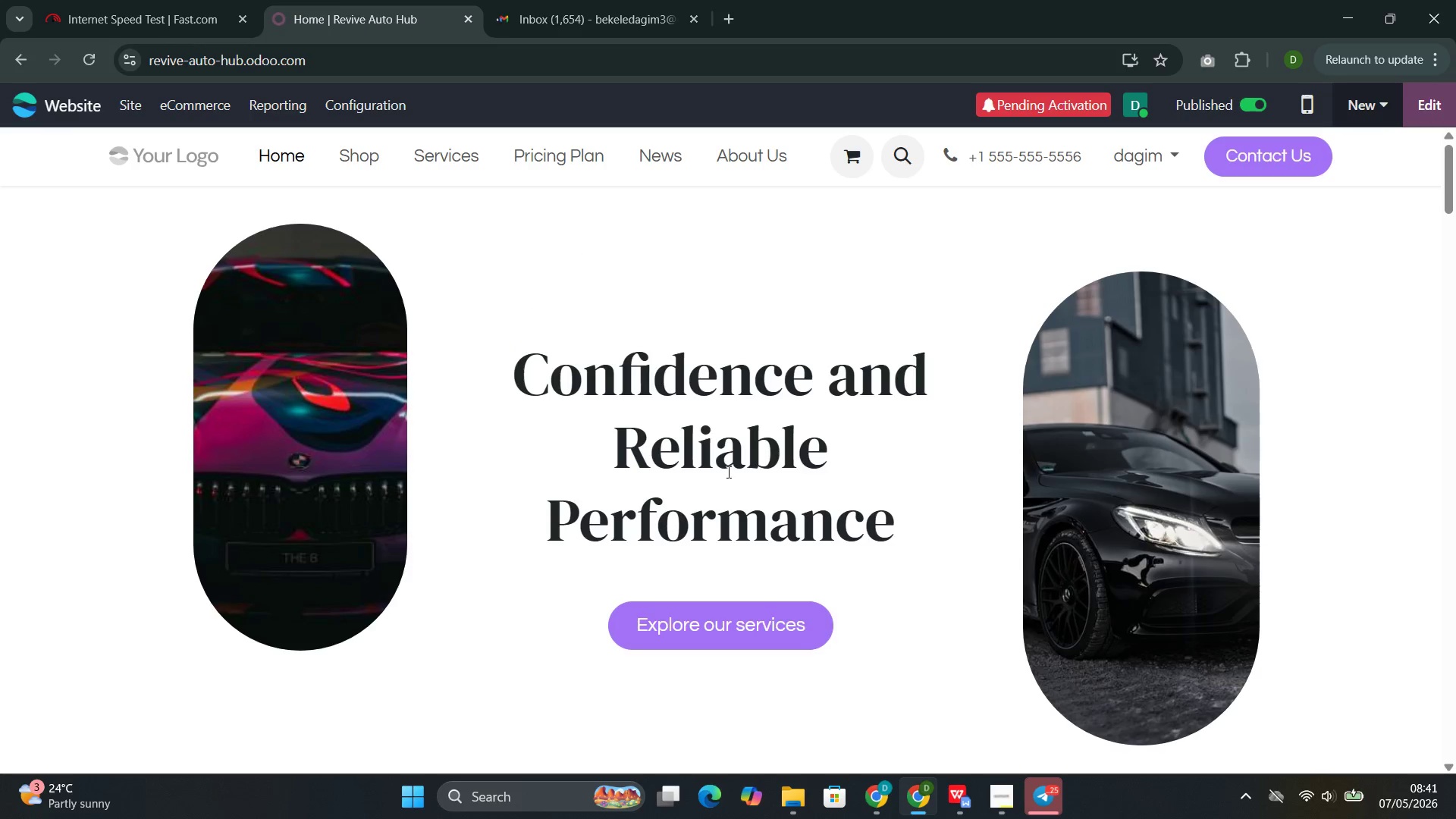 
double_click([728, 469])
 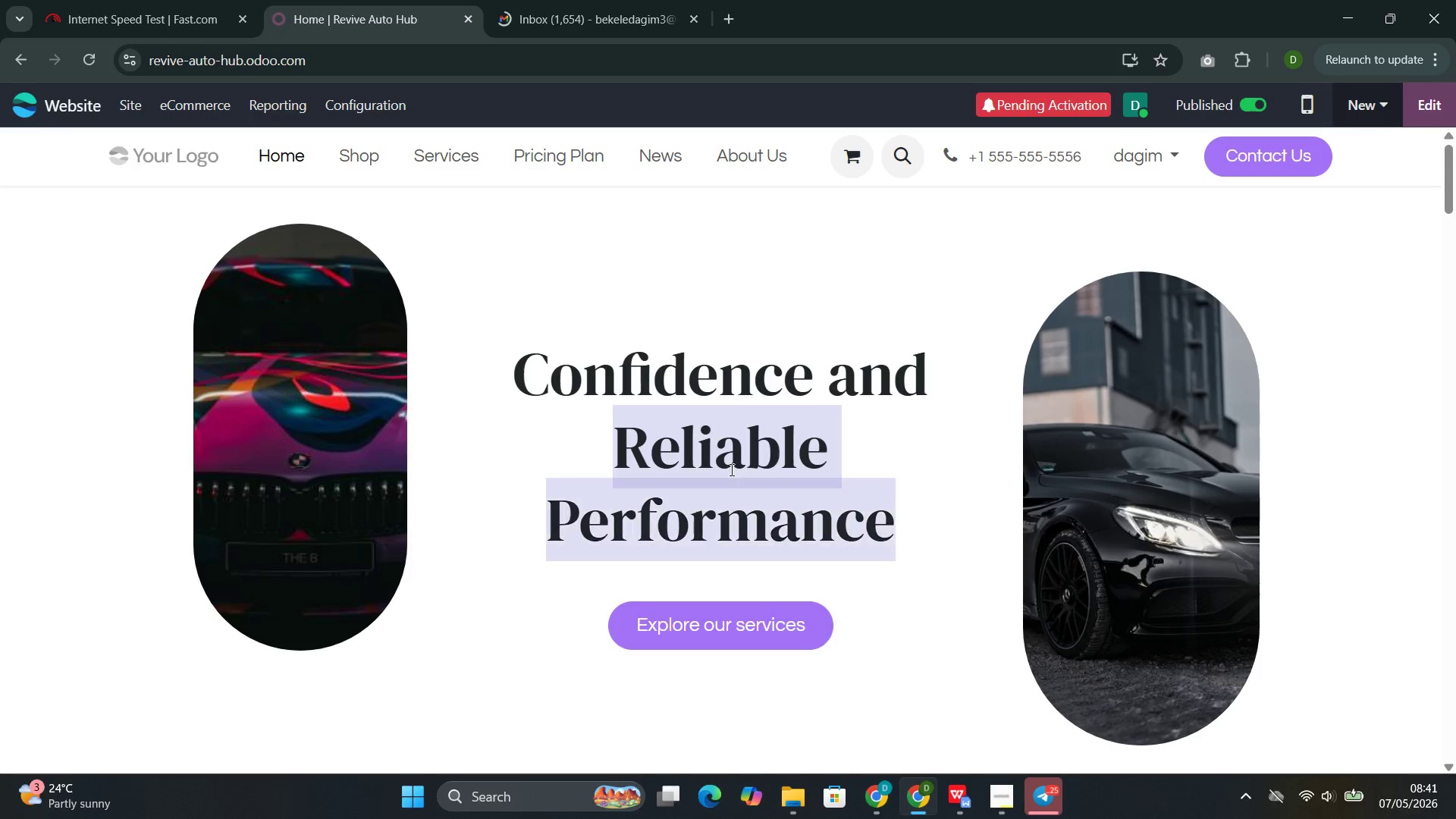 
triple_click([730, 469])
 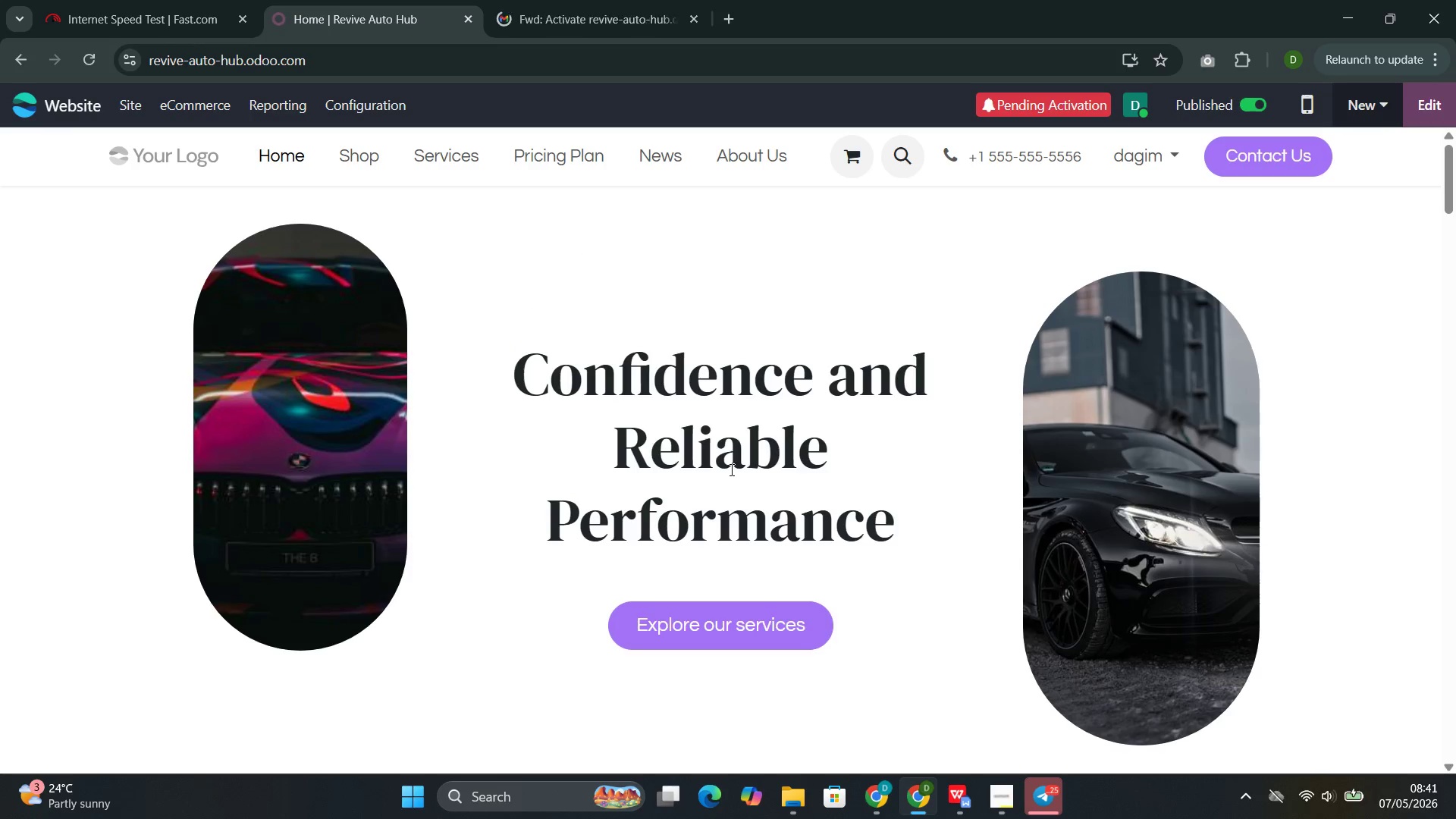 
triple_click([730, 469])
 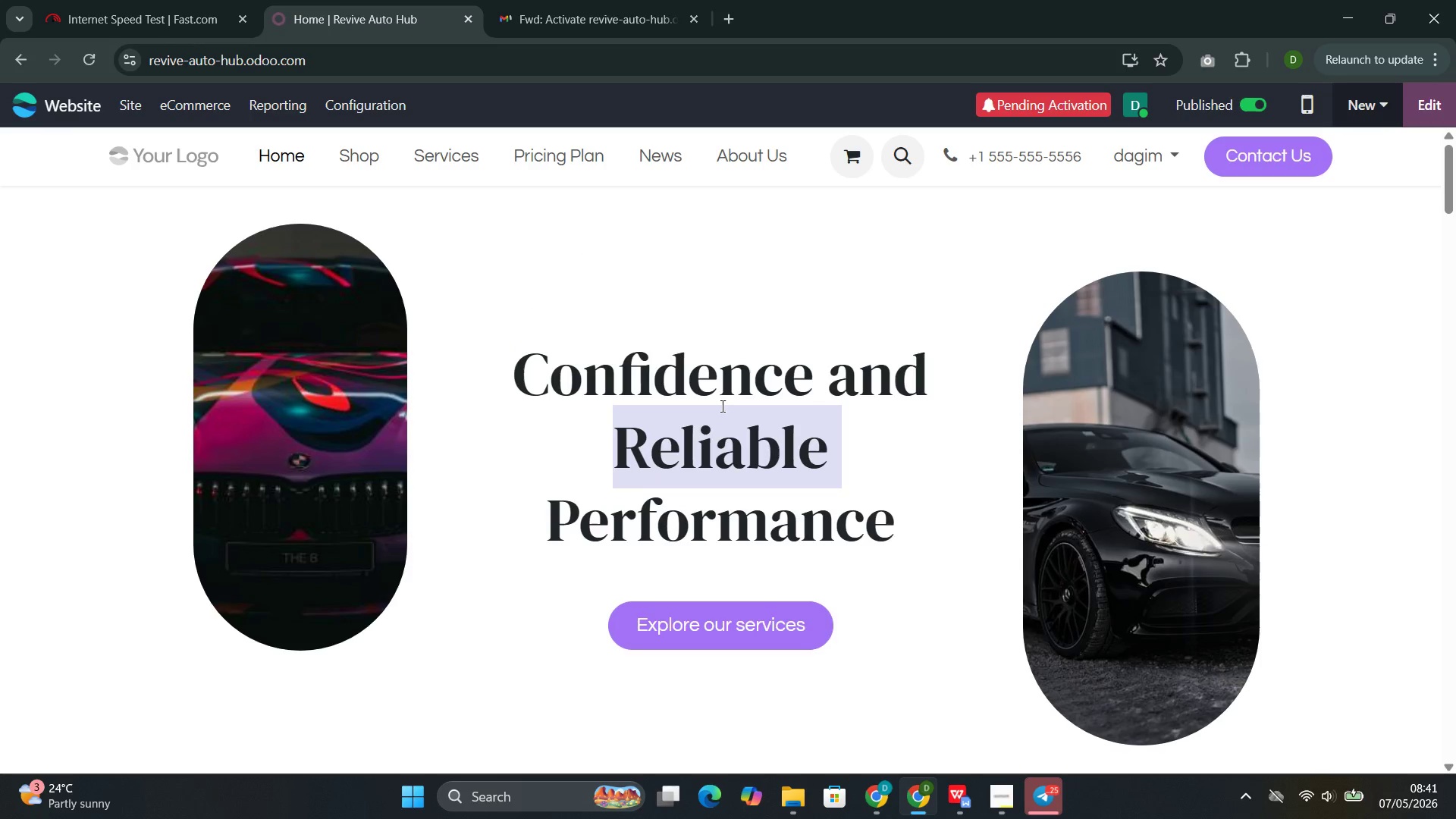 
left_click([720, 391])
 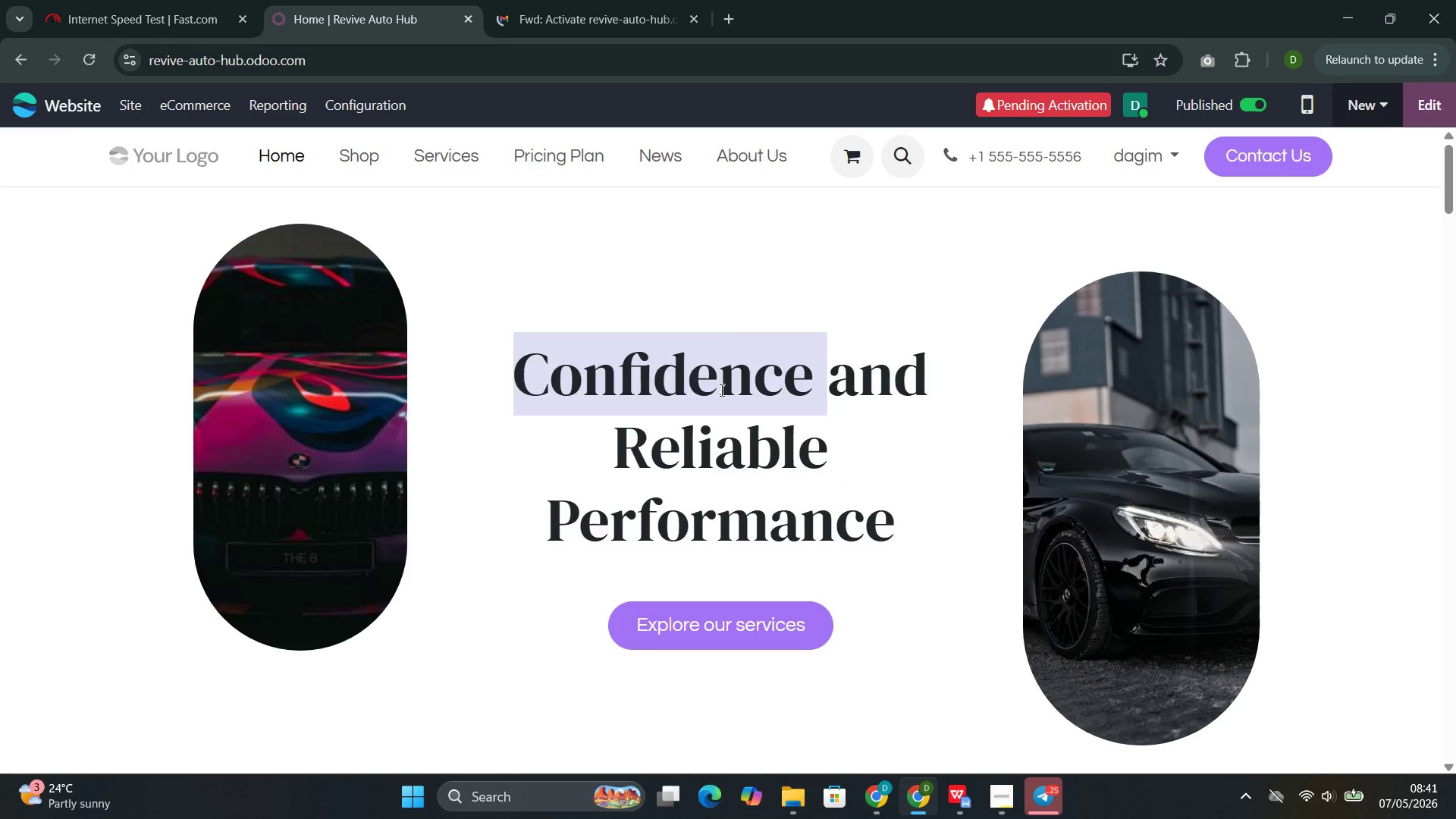 
triple_click([720, 391])
 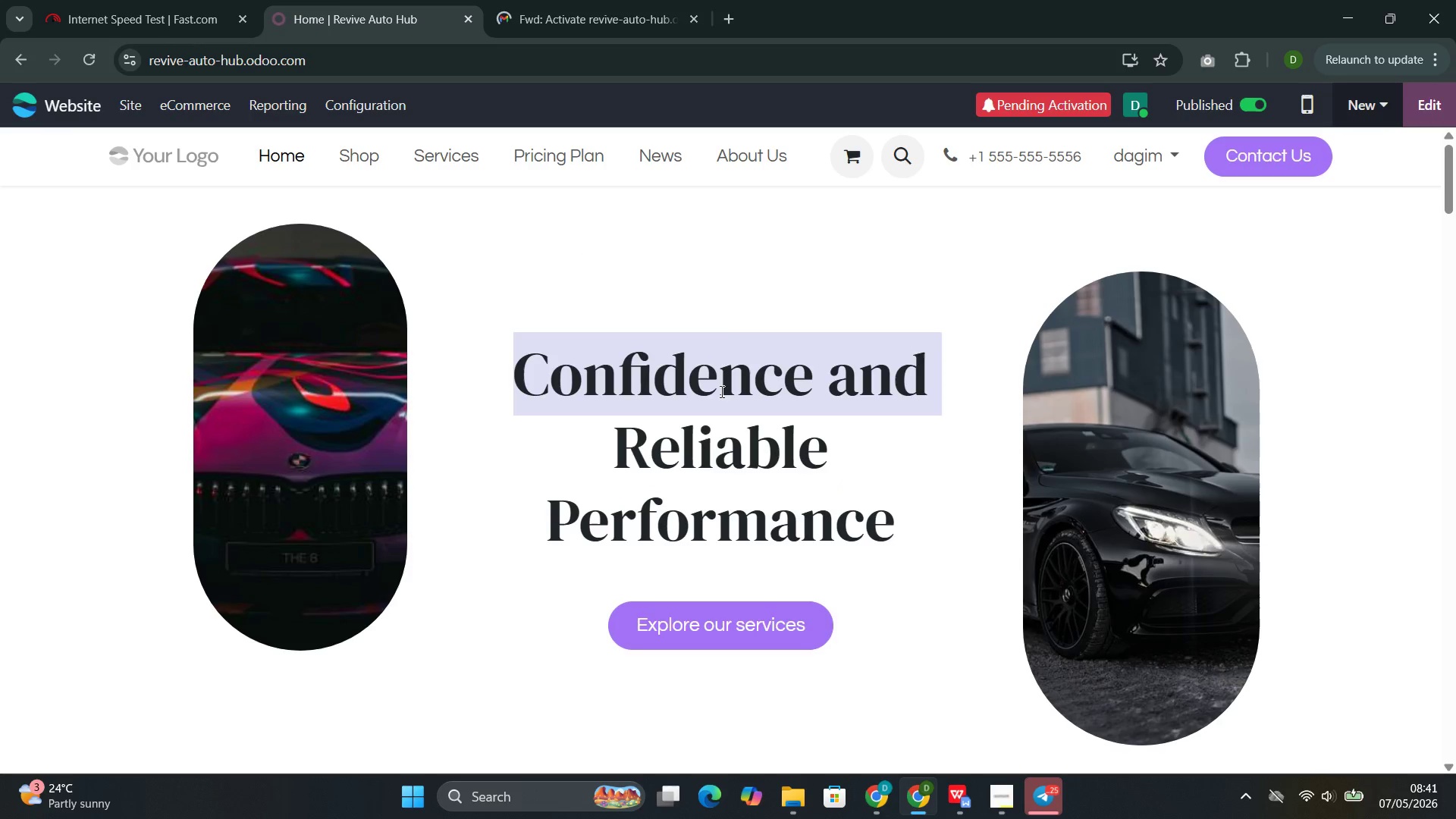 
triple_click([719, 390])
 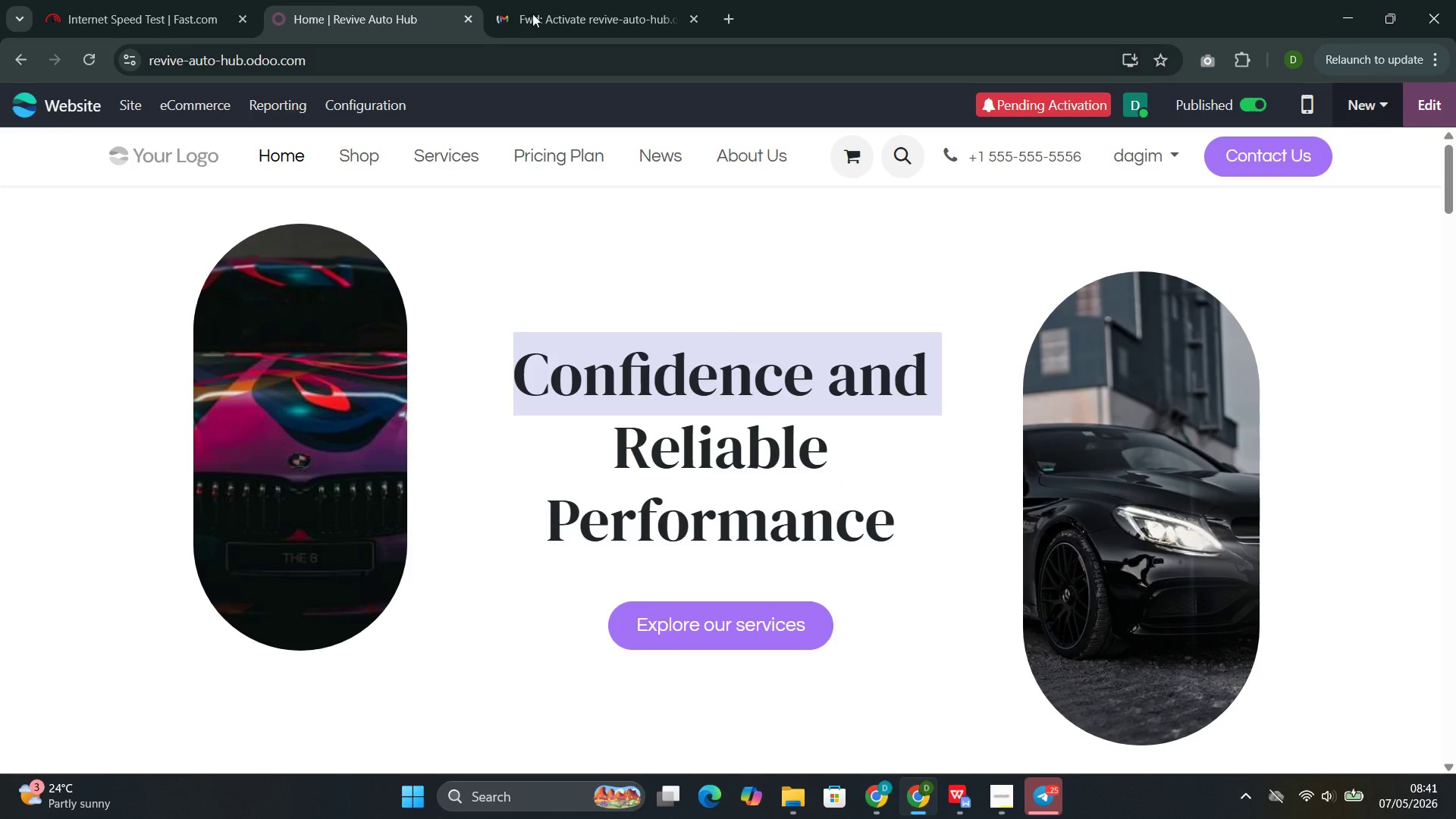 
left_click([542, 0])
 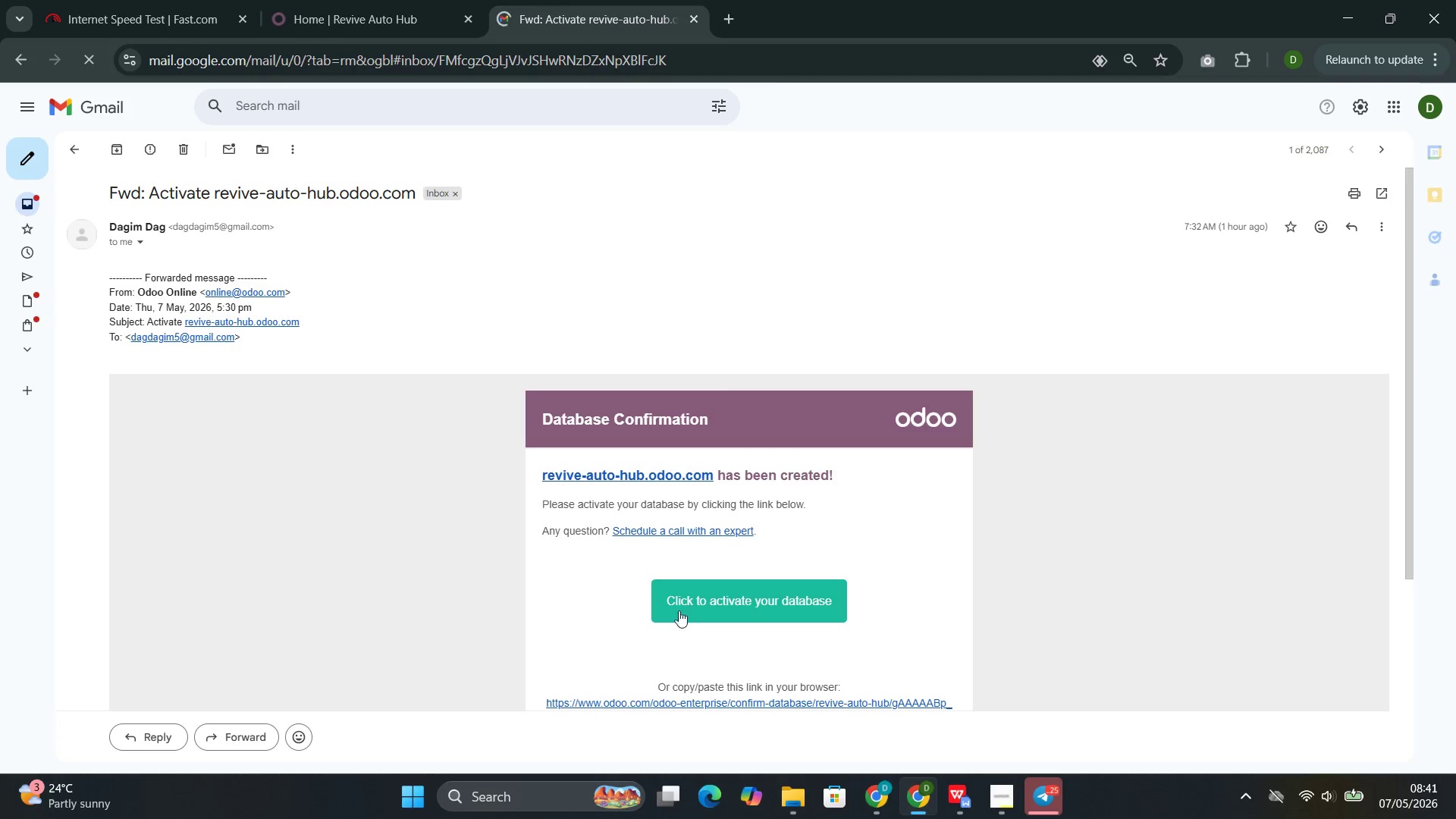 
scroll: coordinate [701, 603], scroll_direction: down, amount: 1.0
 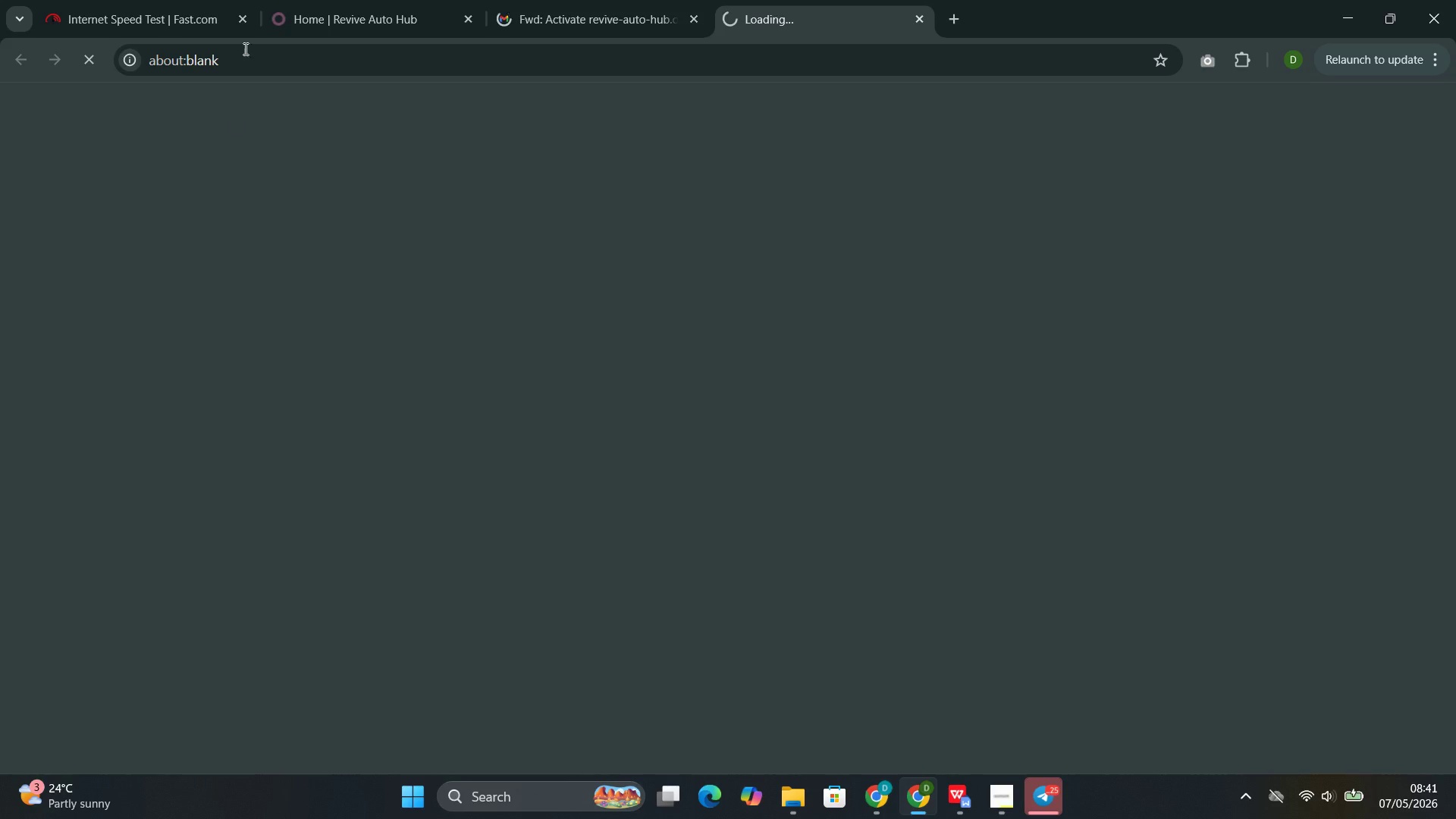 
left_click_drag(start_coordinate=[310, 0], to_coordinate=[617, 259])
 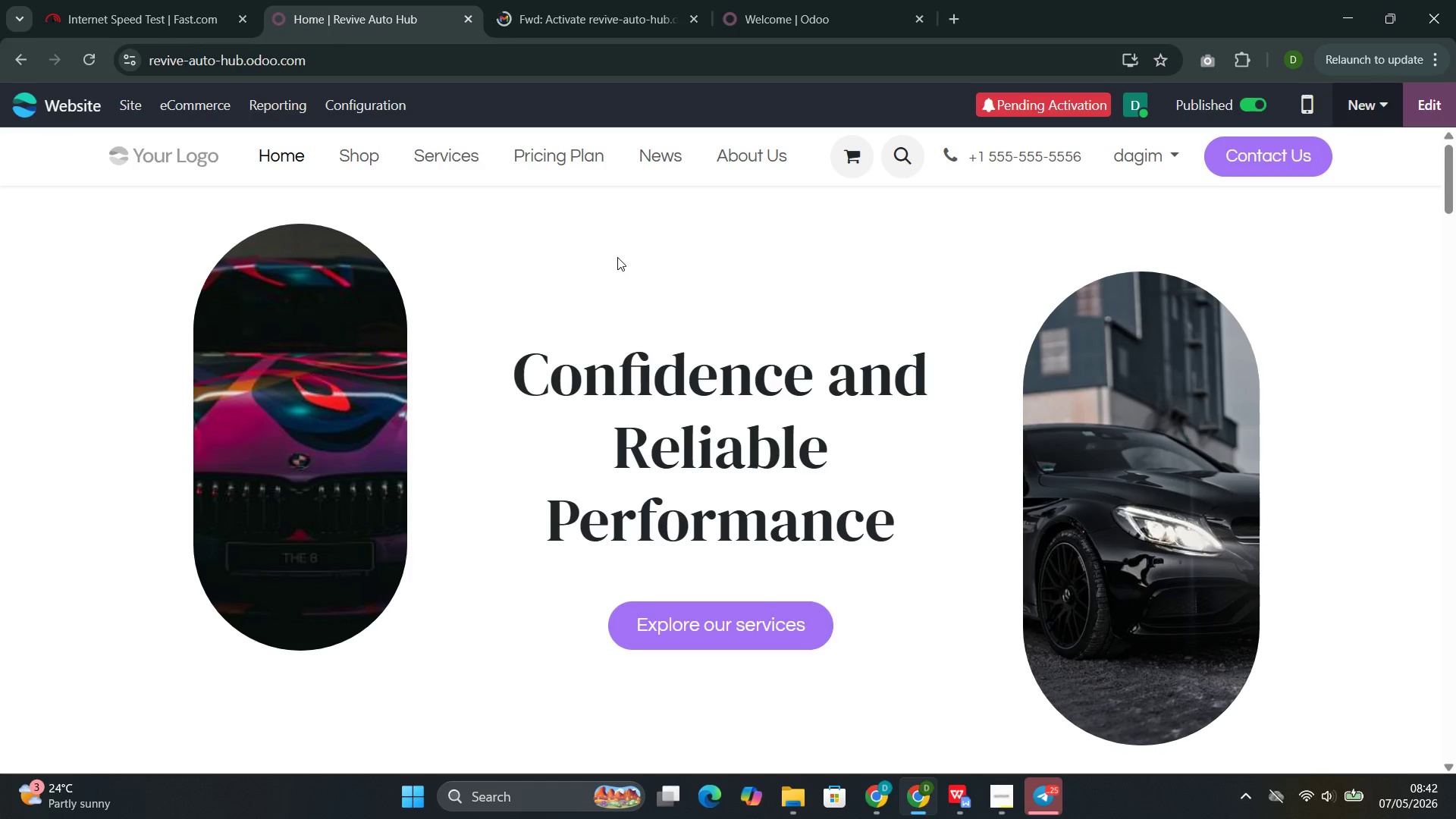 
scroll: coordinate [537, 399], scroll_direction: up, amount: 3.0
 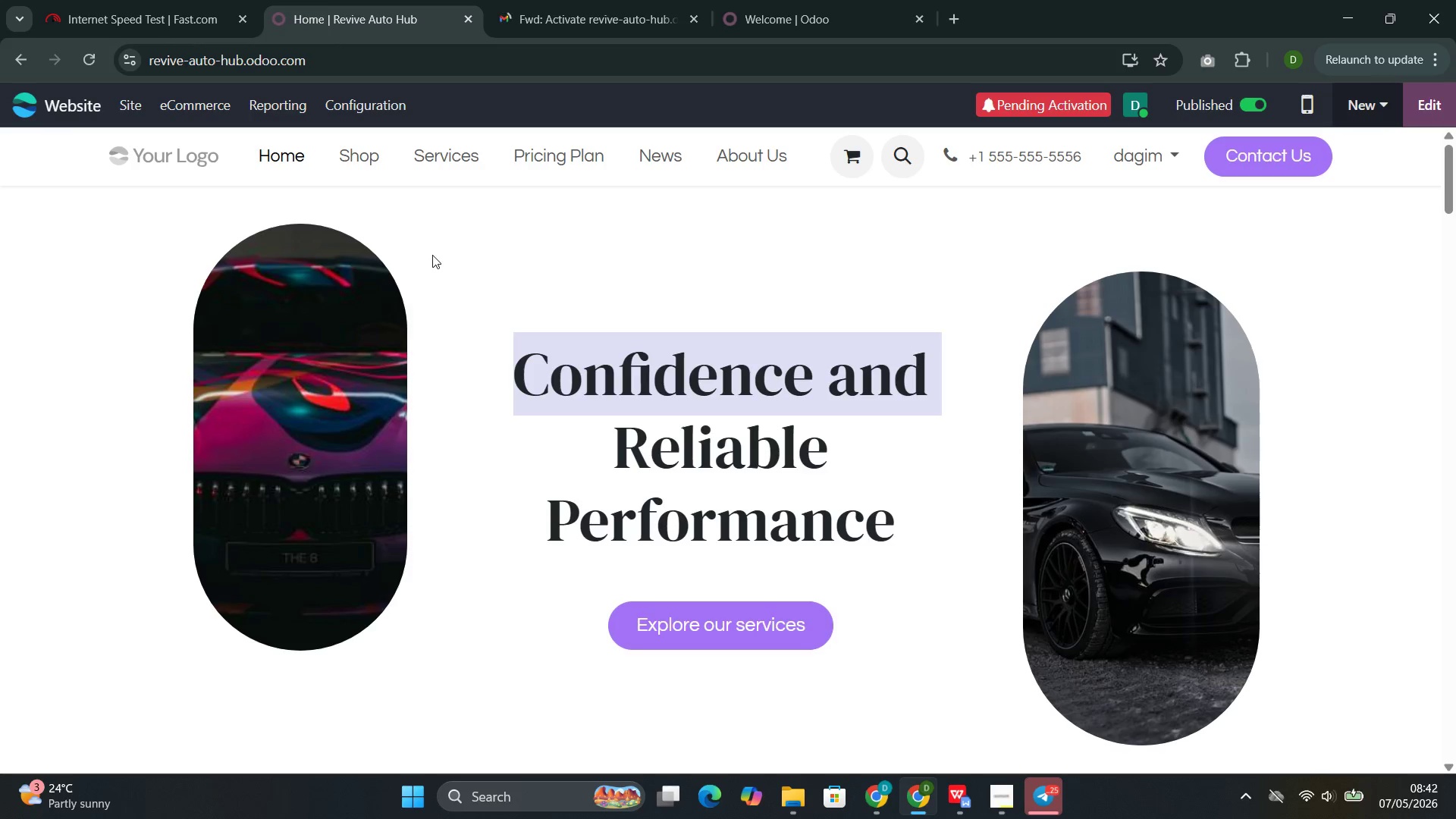 
left_click([617, 259])
 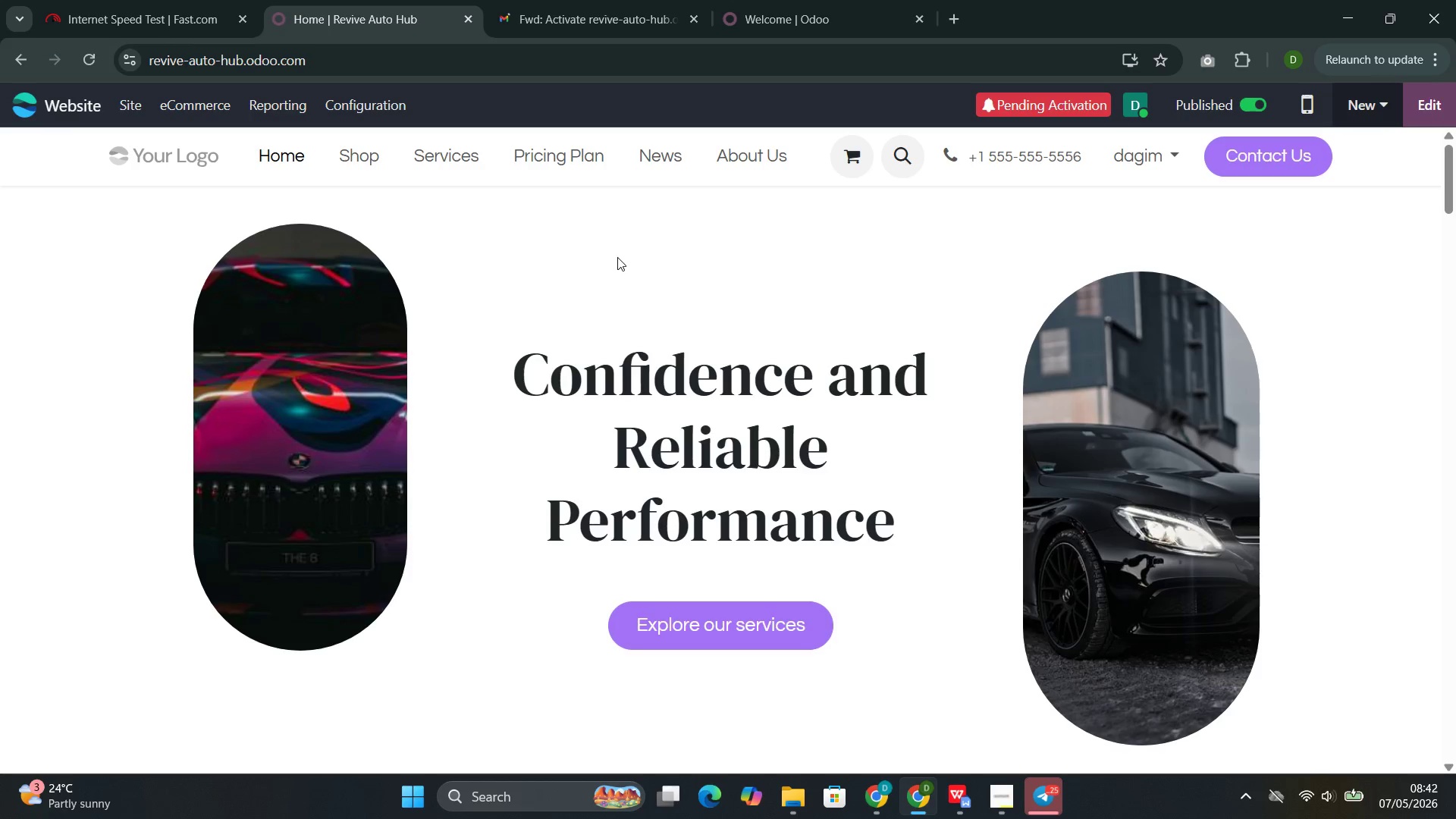 
wait(12.88)
 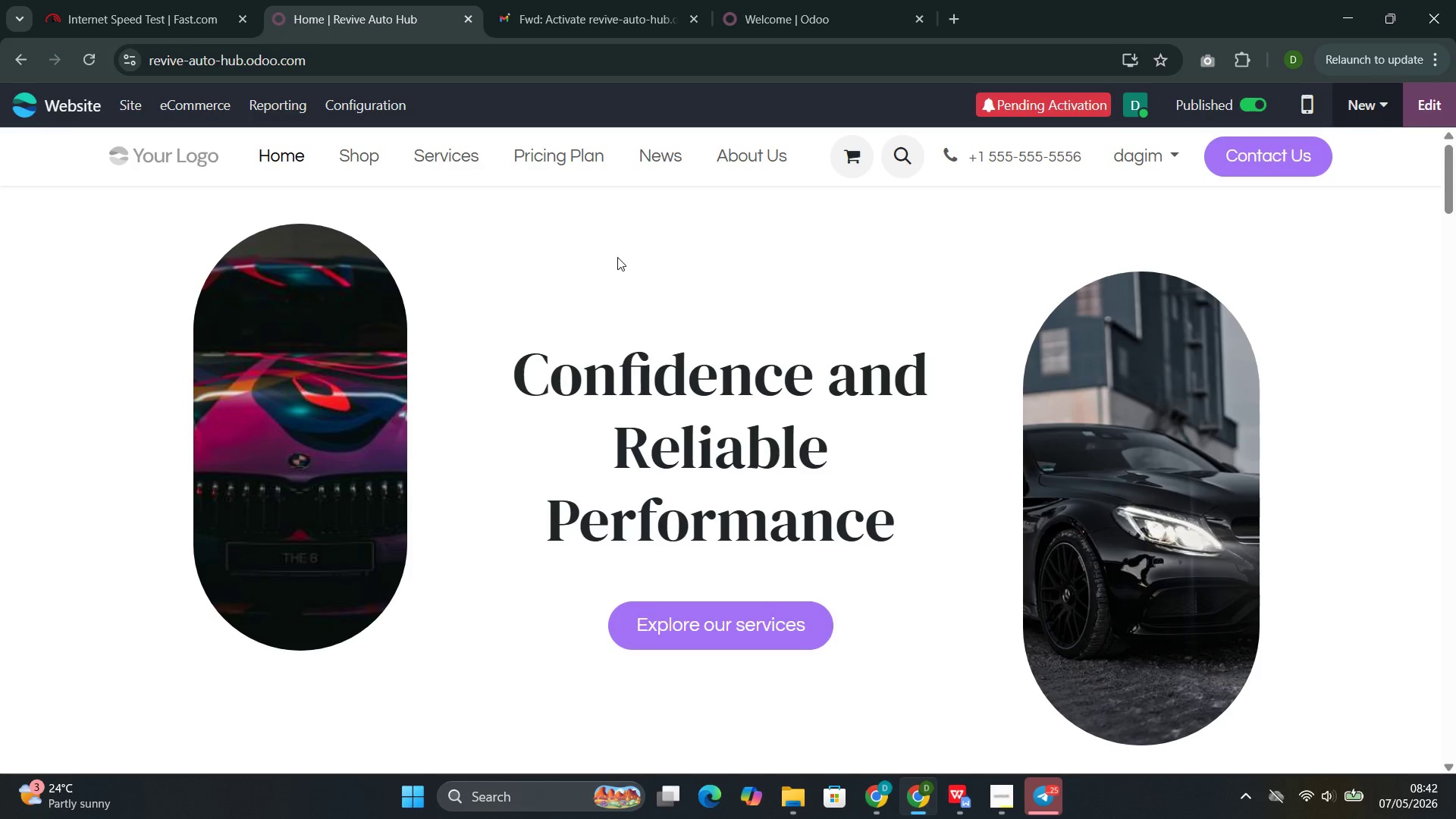 
left_click([808, 0])
 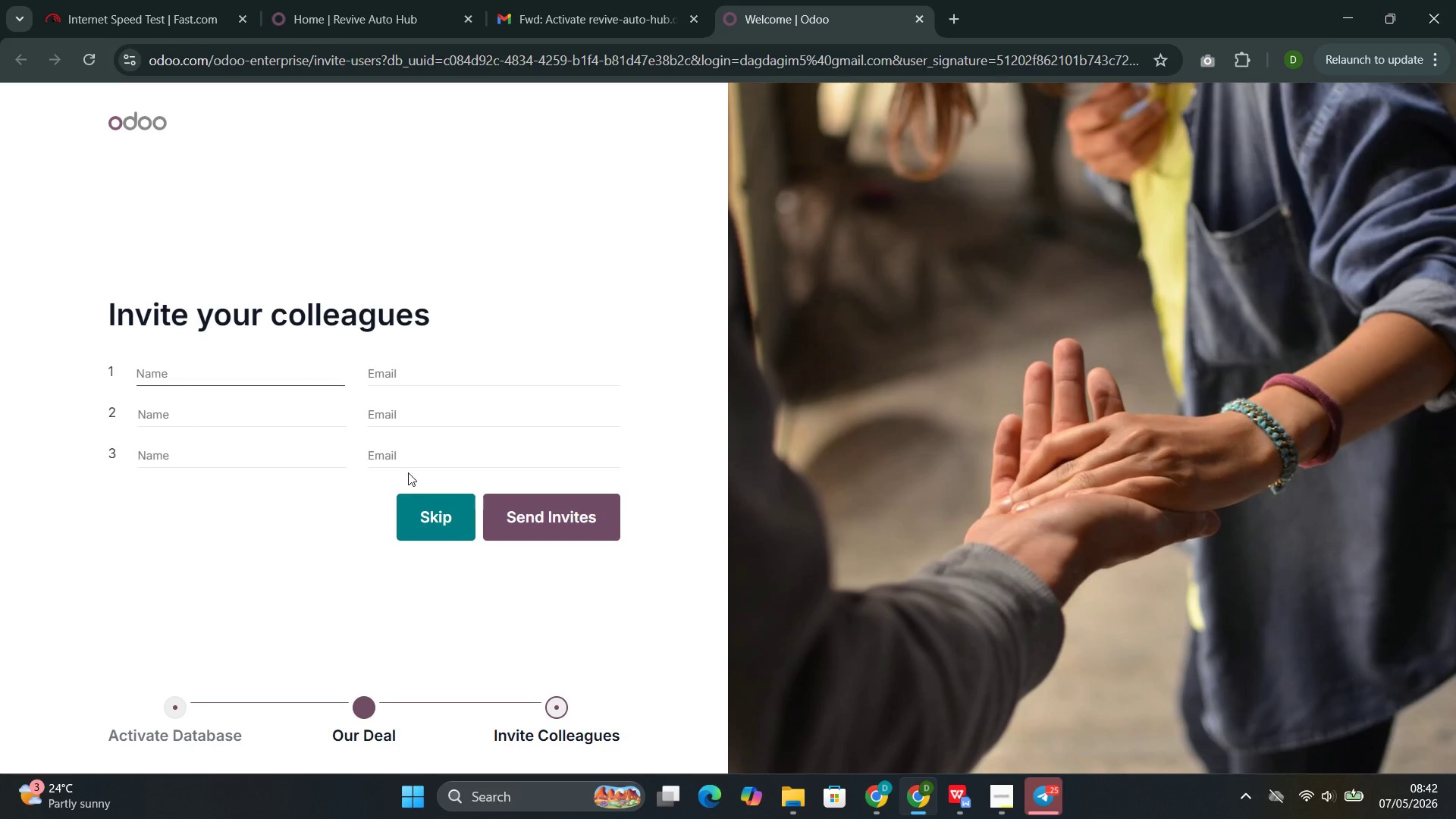 
left_click([423, 519])
 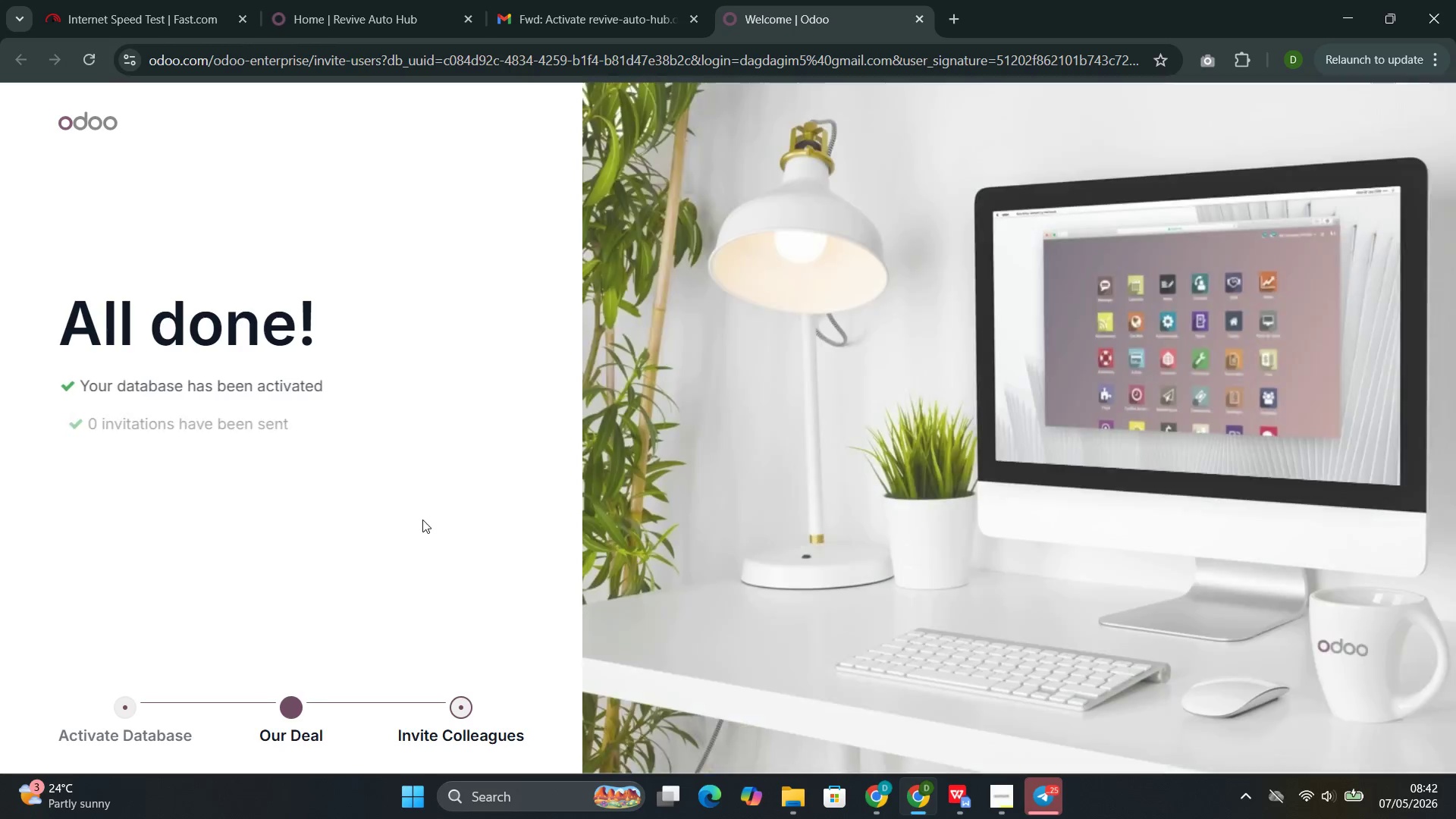 
scroll: coordinate [422, 519], scroll_direction: down, amount: 1.0
 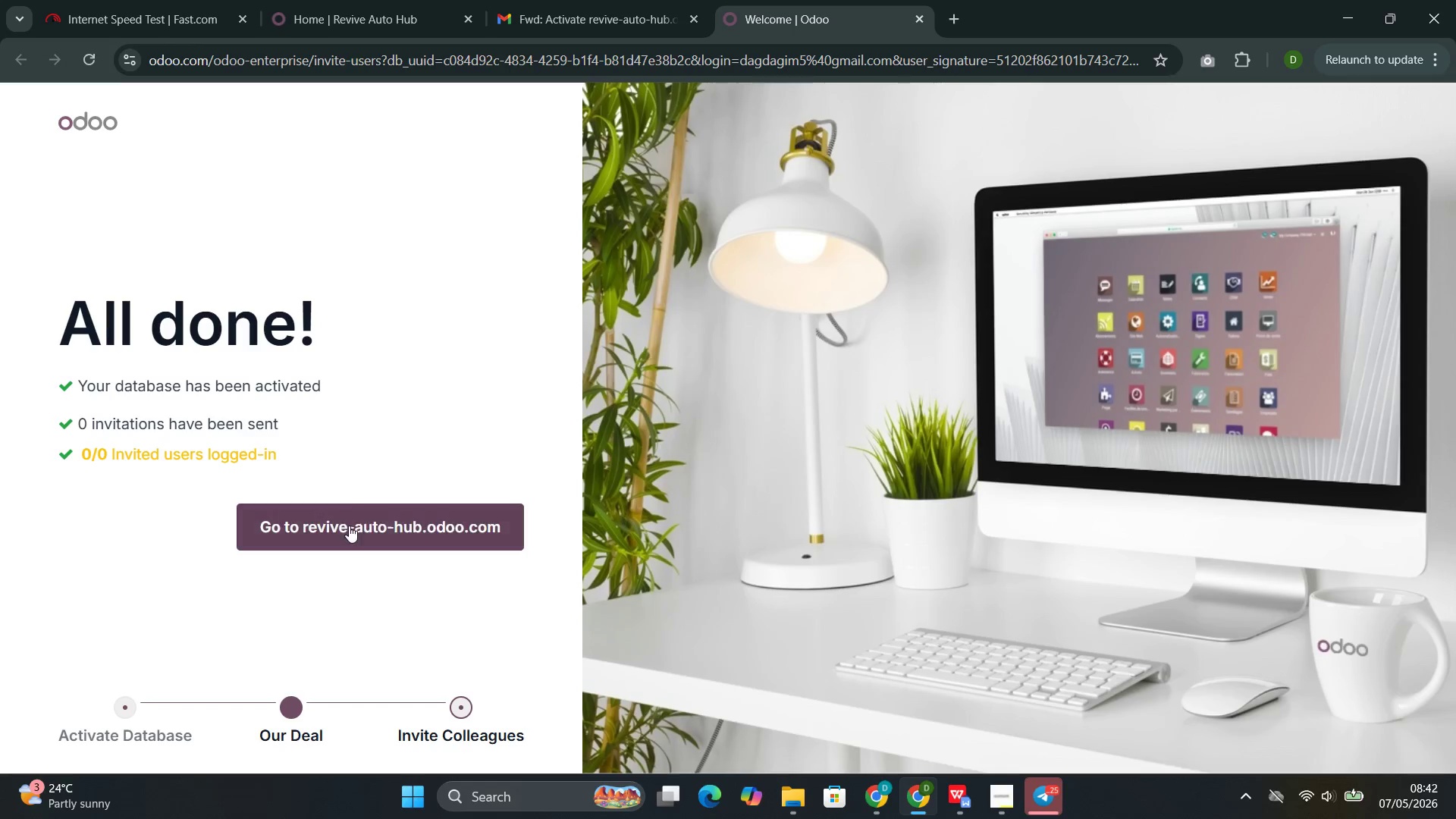 
left_click([349, 528])
 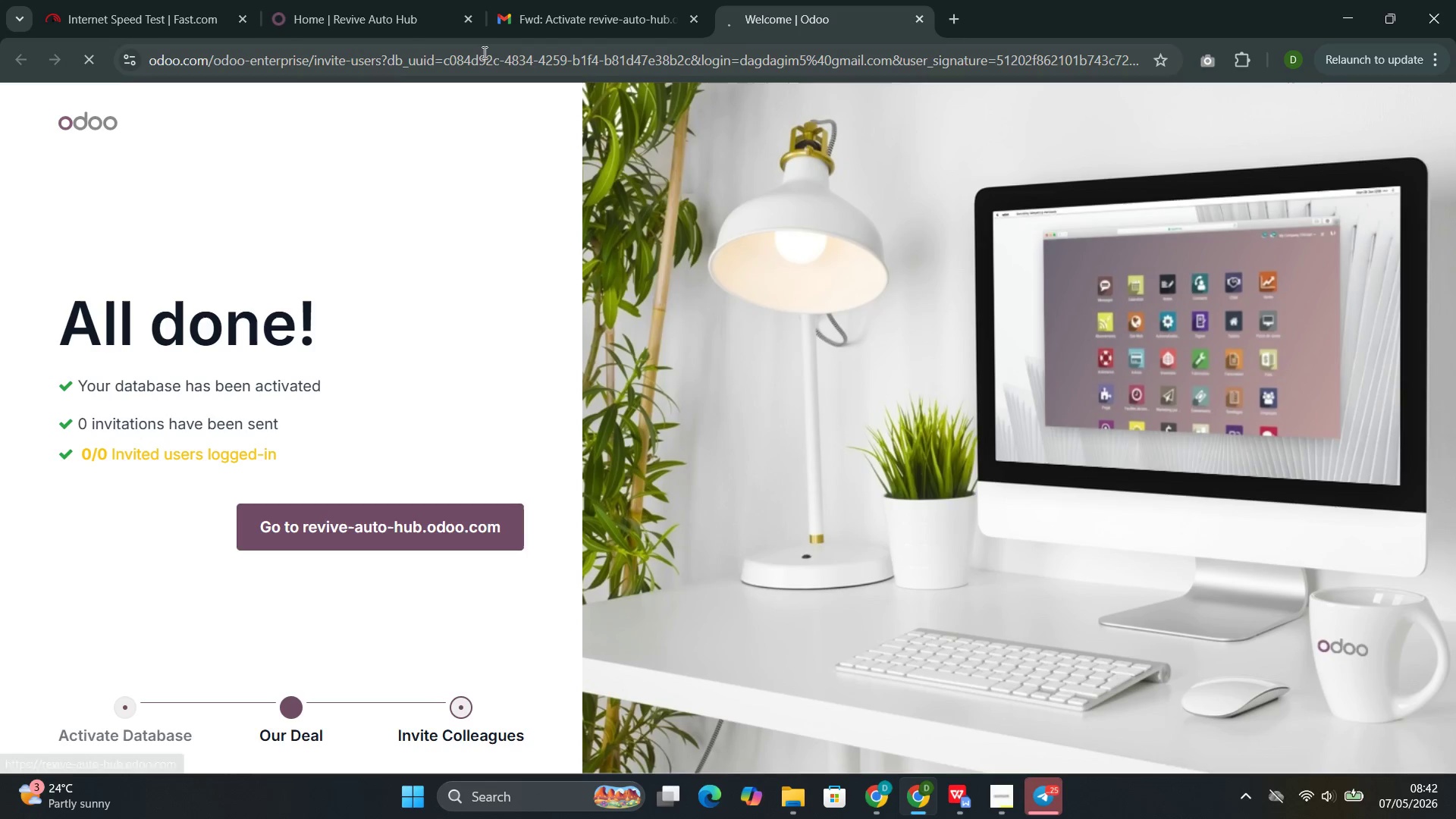 
left_click([365, 2])
 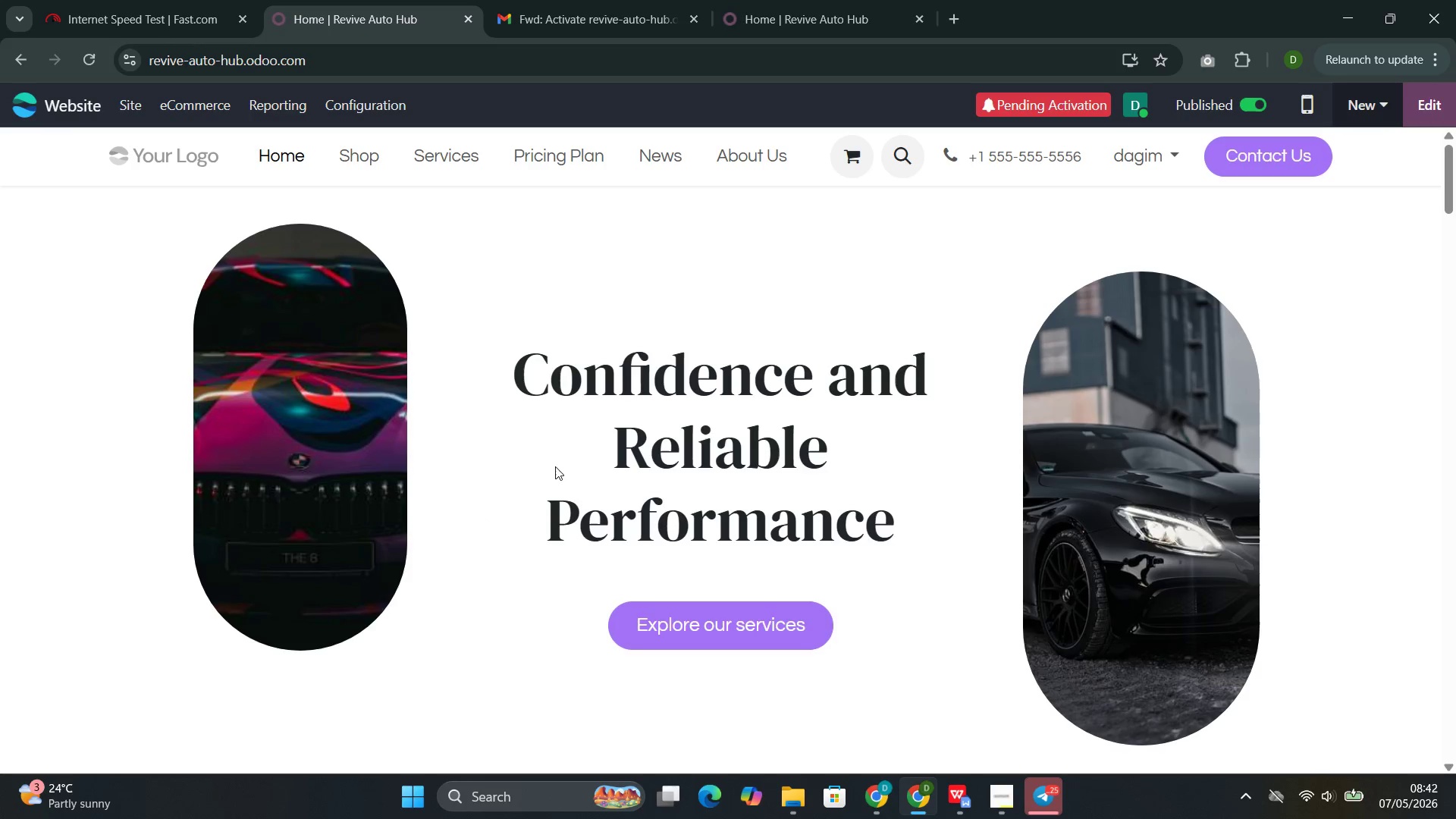 
left_click([807, 7])
 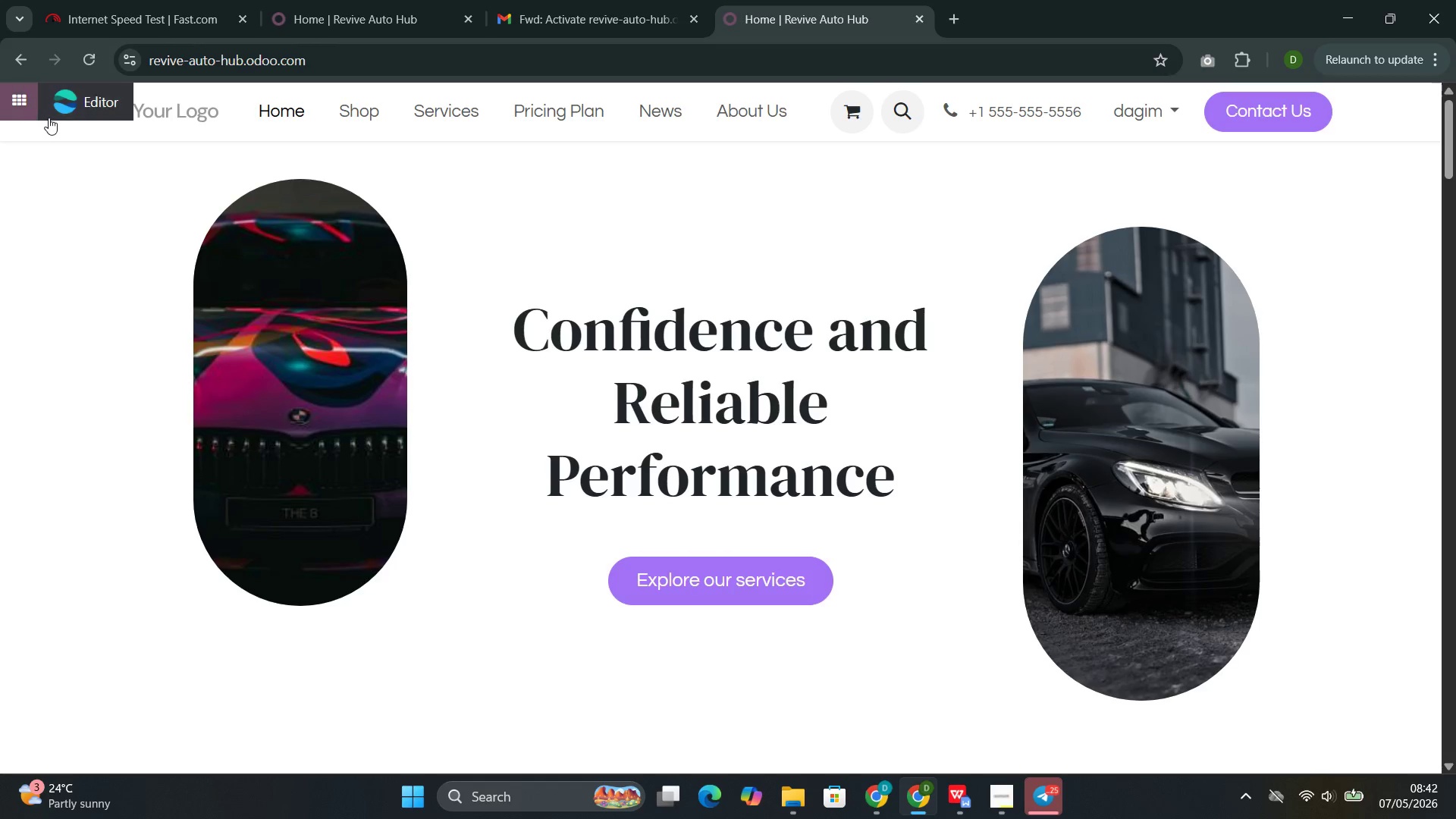 
left_click([77, 101])
 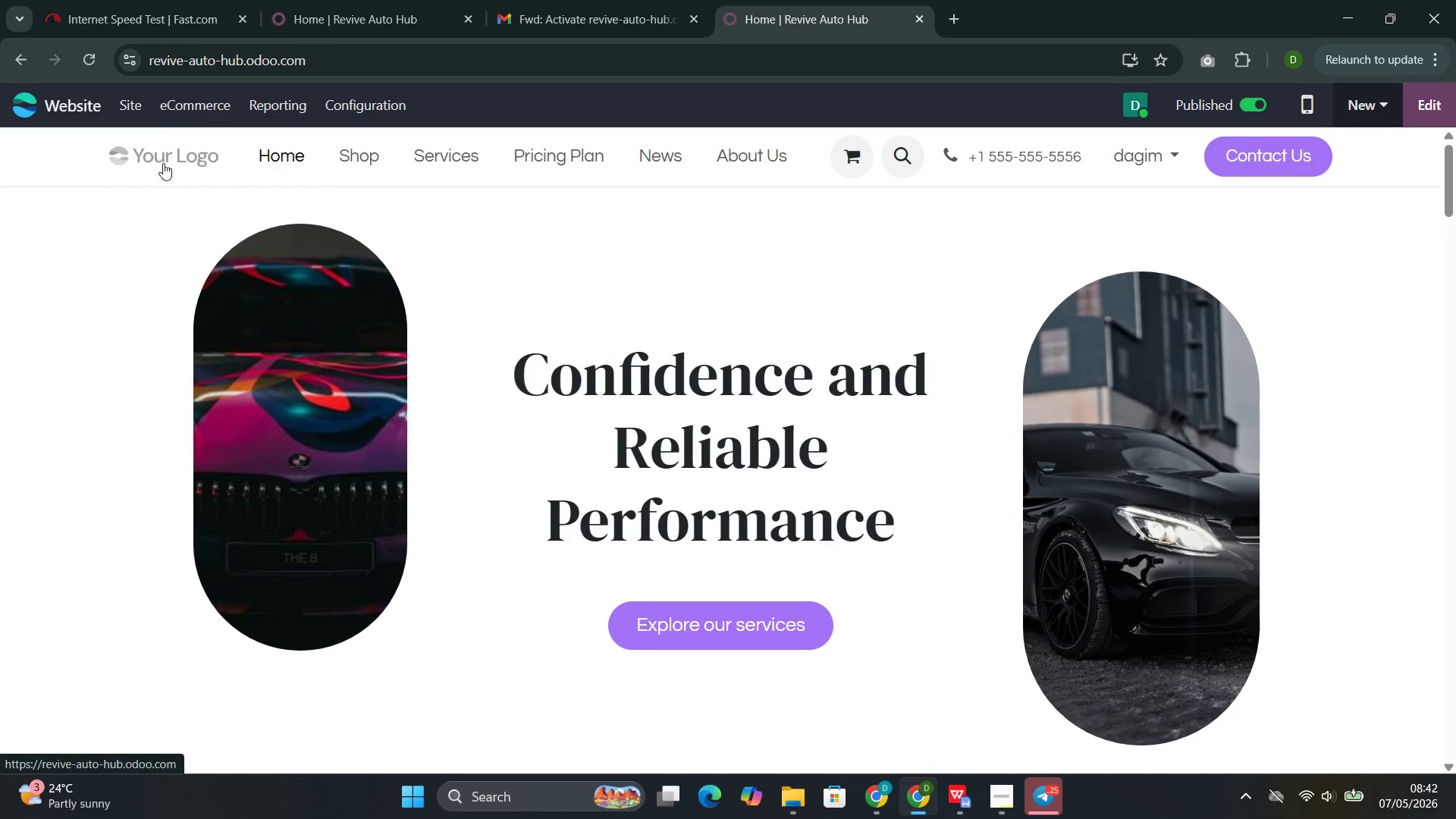 
wait(6.2)
 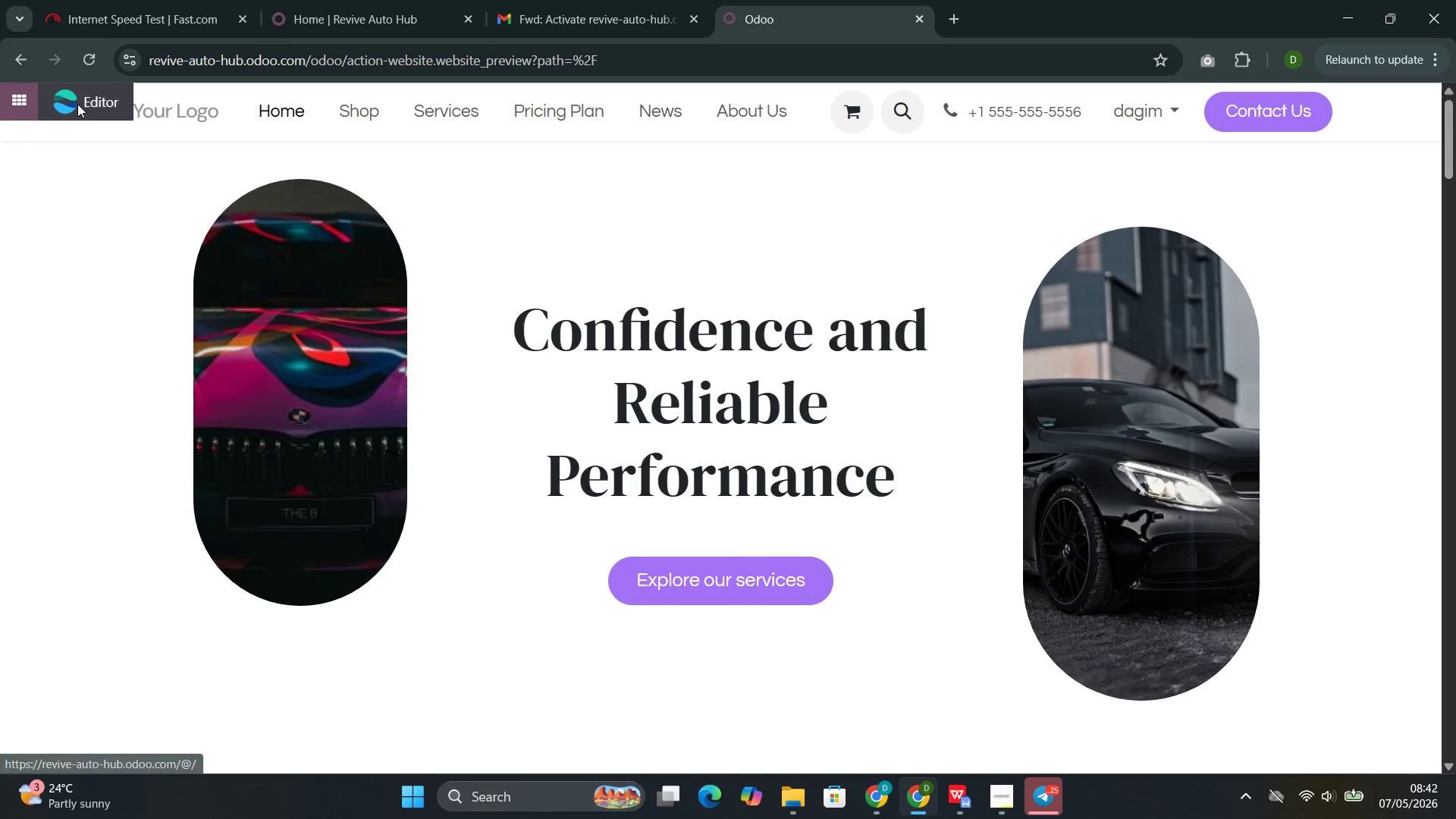 
scroll: coordinate [669, 299], scroll_direction: none, amount: 0.0
 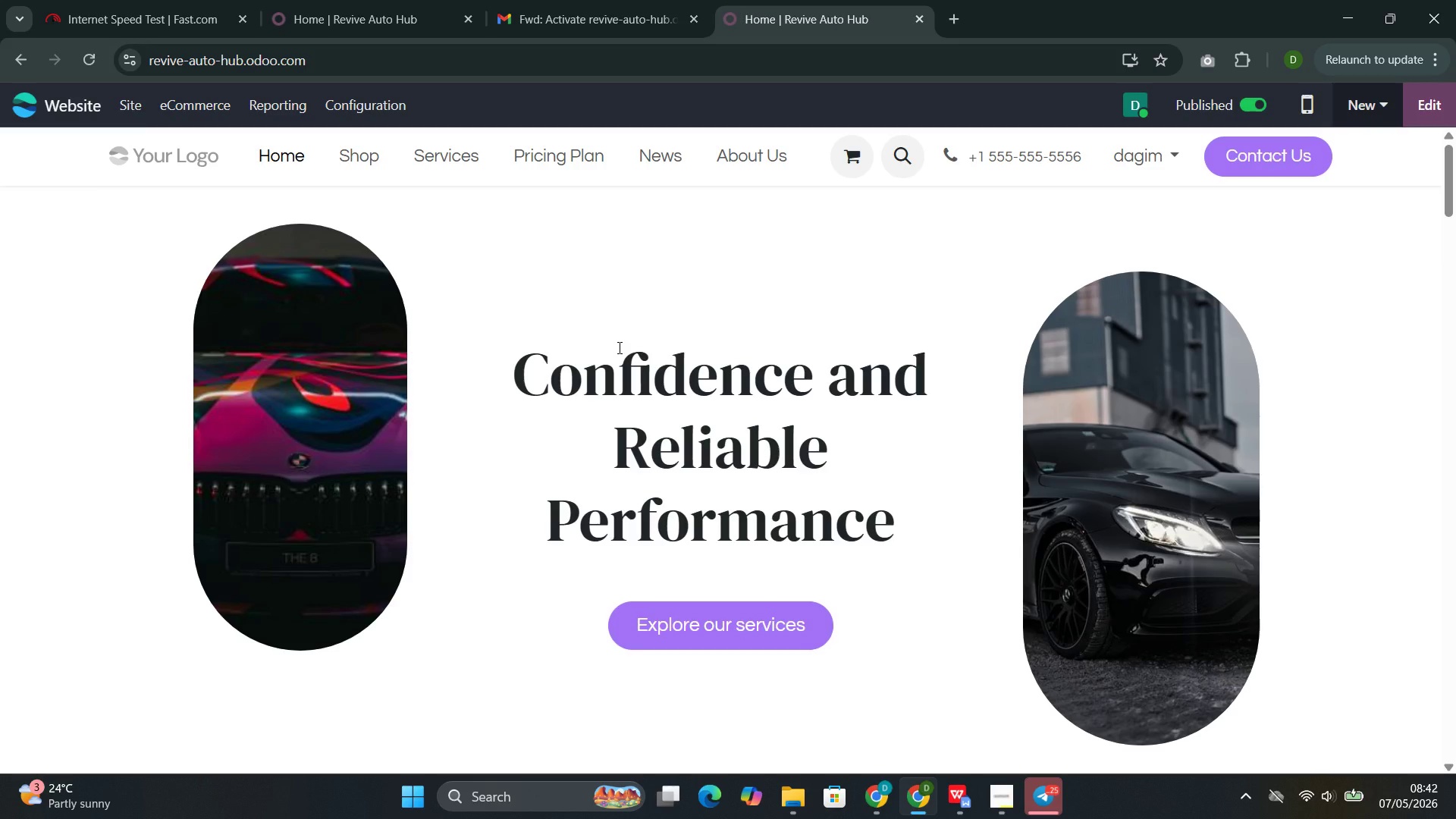 
double_click([618, 347])
 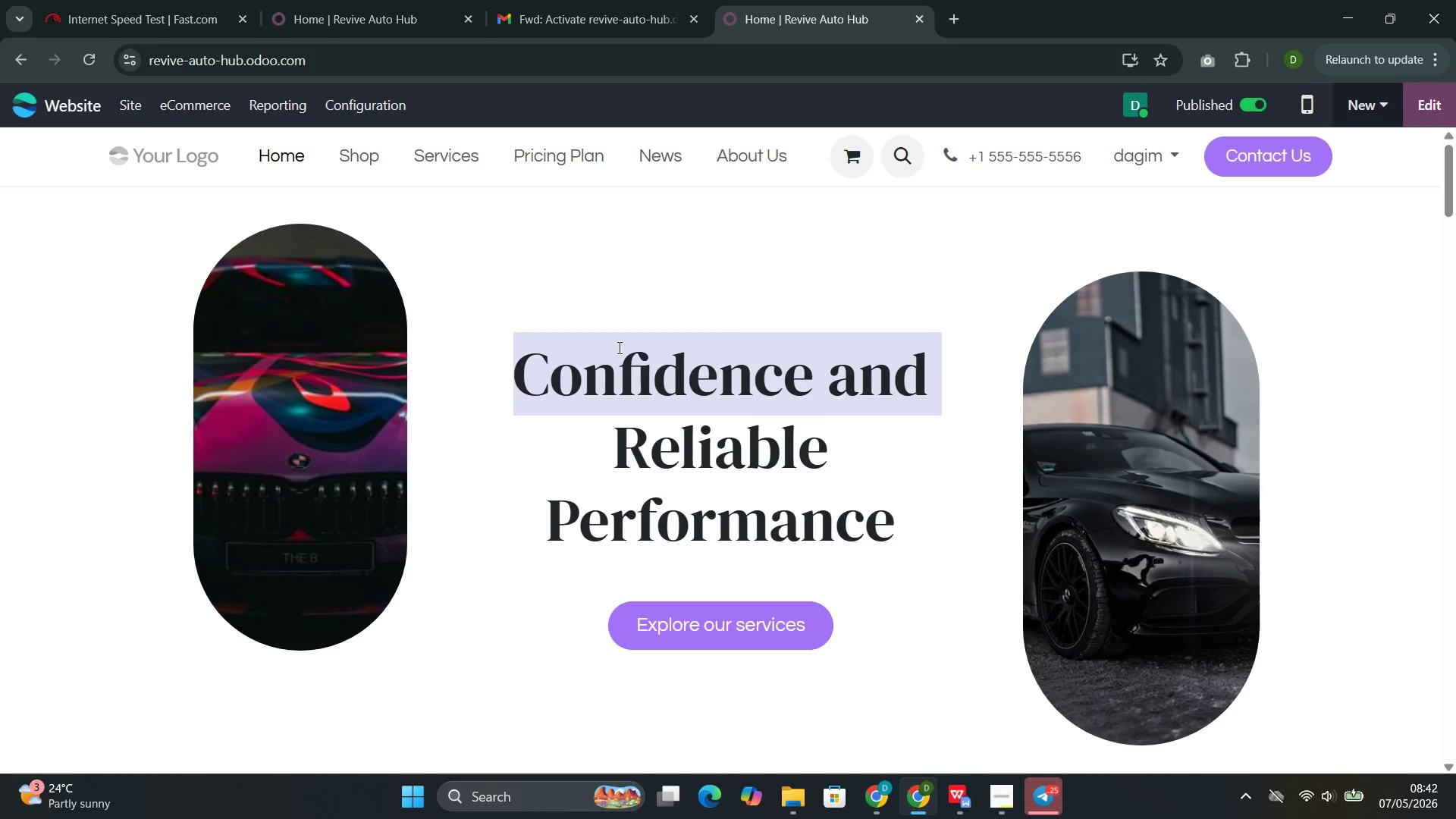 
triple_click([618, 347])
 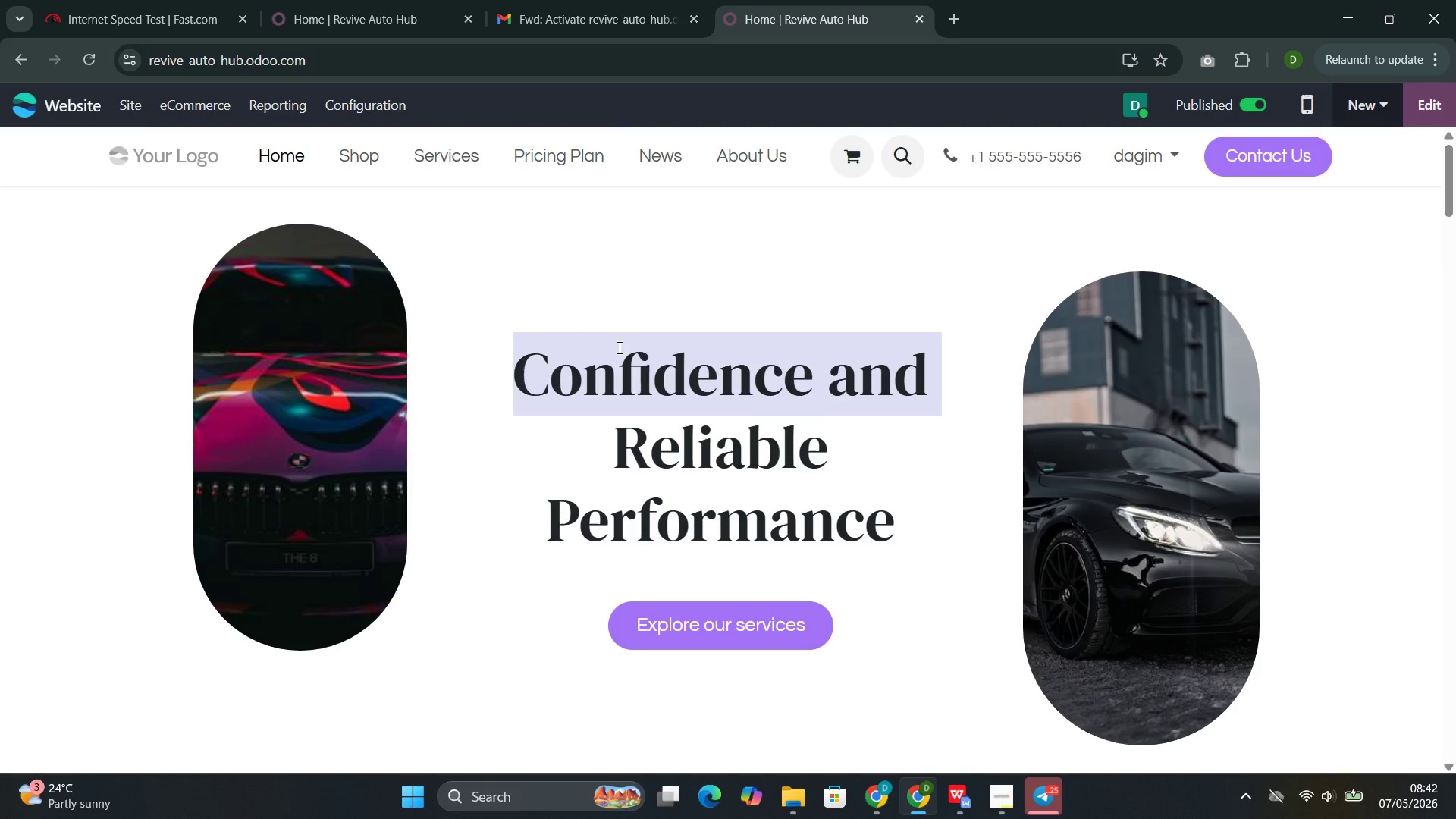 
triple_click([618, 347])
 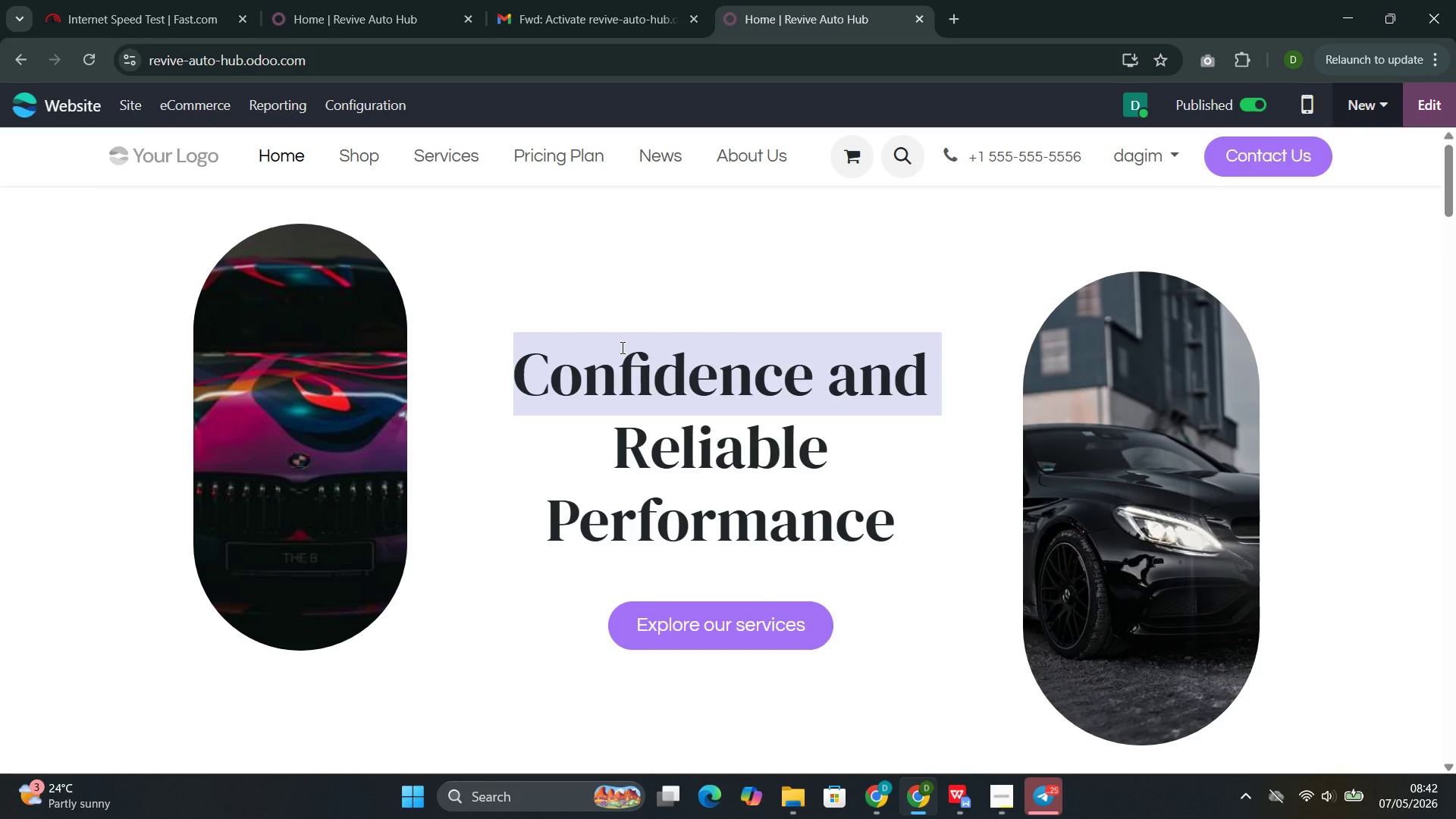 
triple_click([621, 347])
 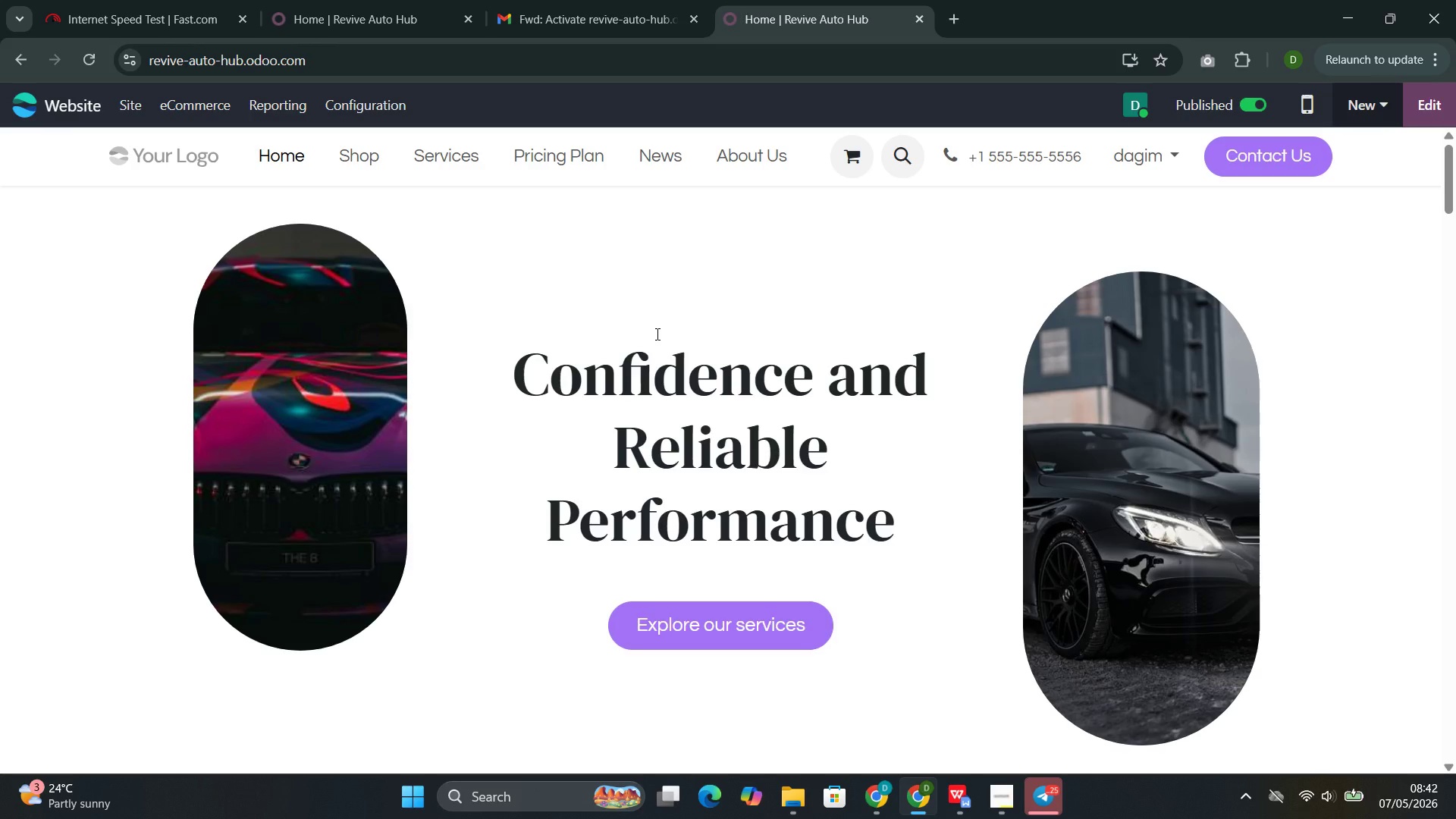 
wait(10.88)
 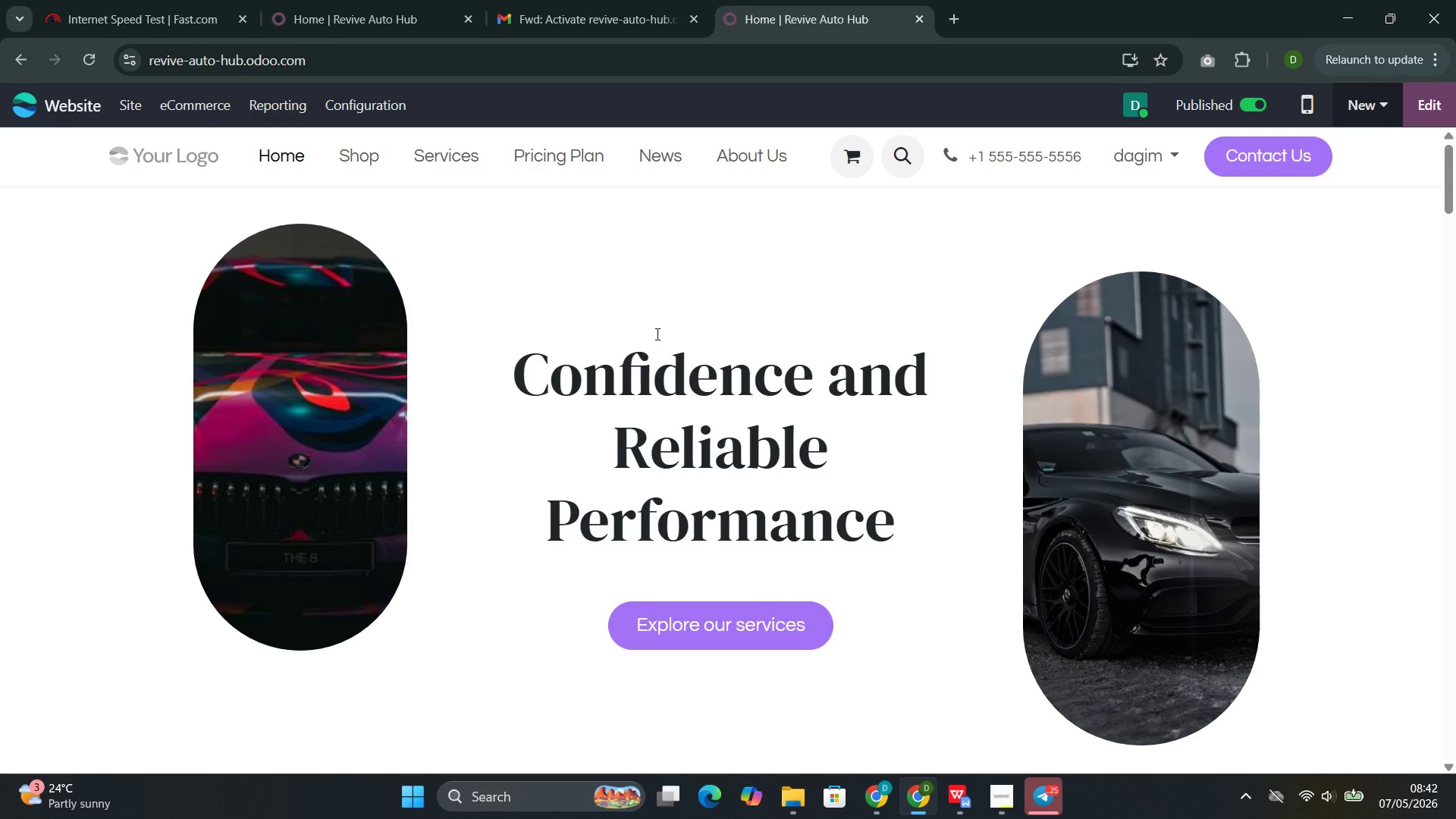 
double_click([629, 347])
 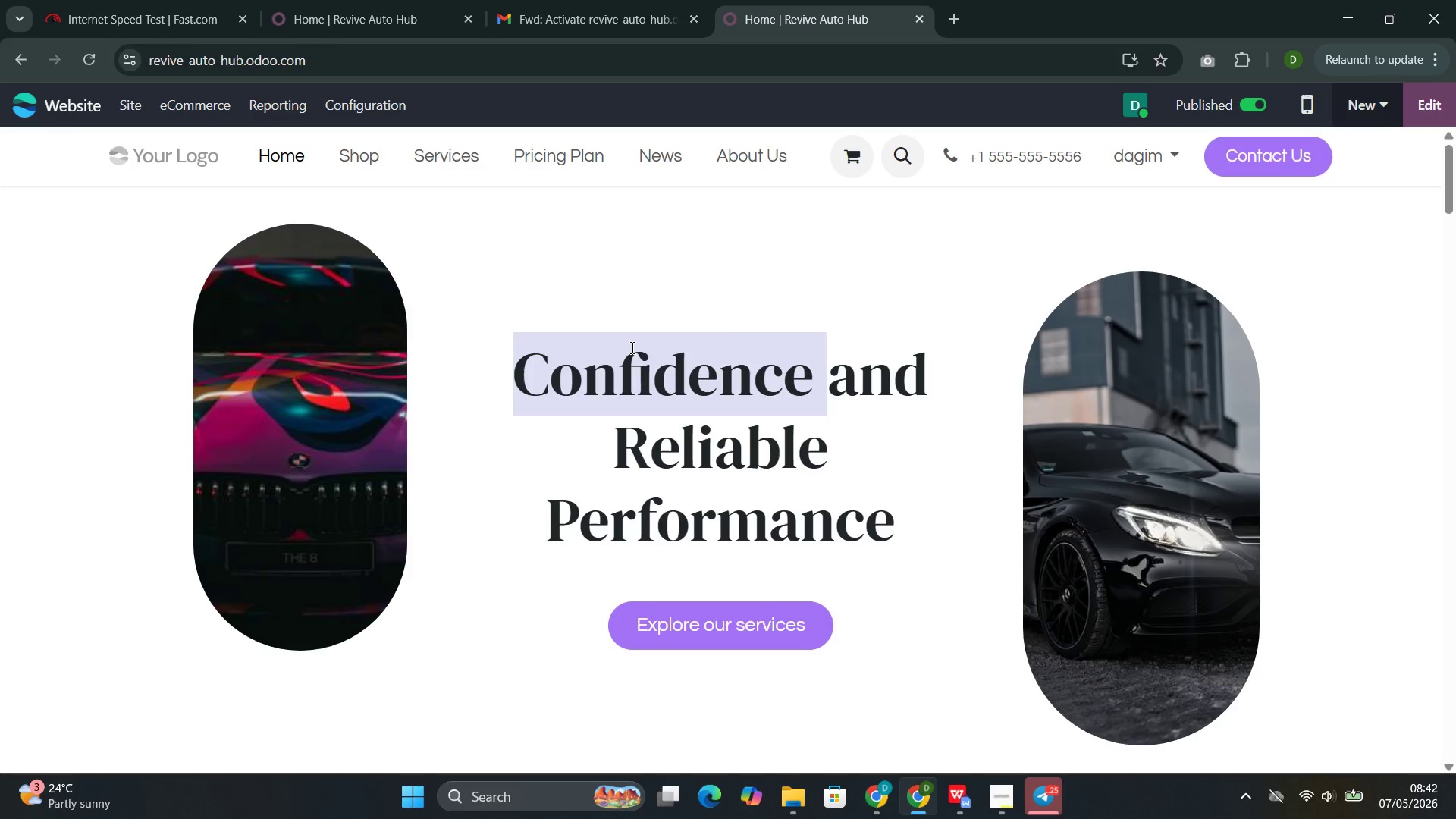 
triple_click([631, 347])
 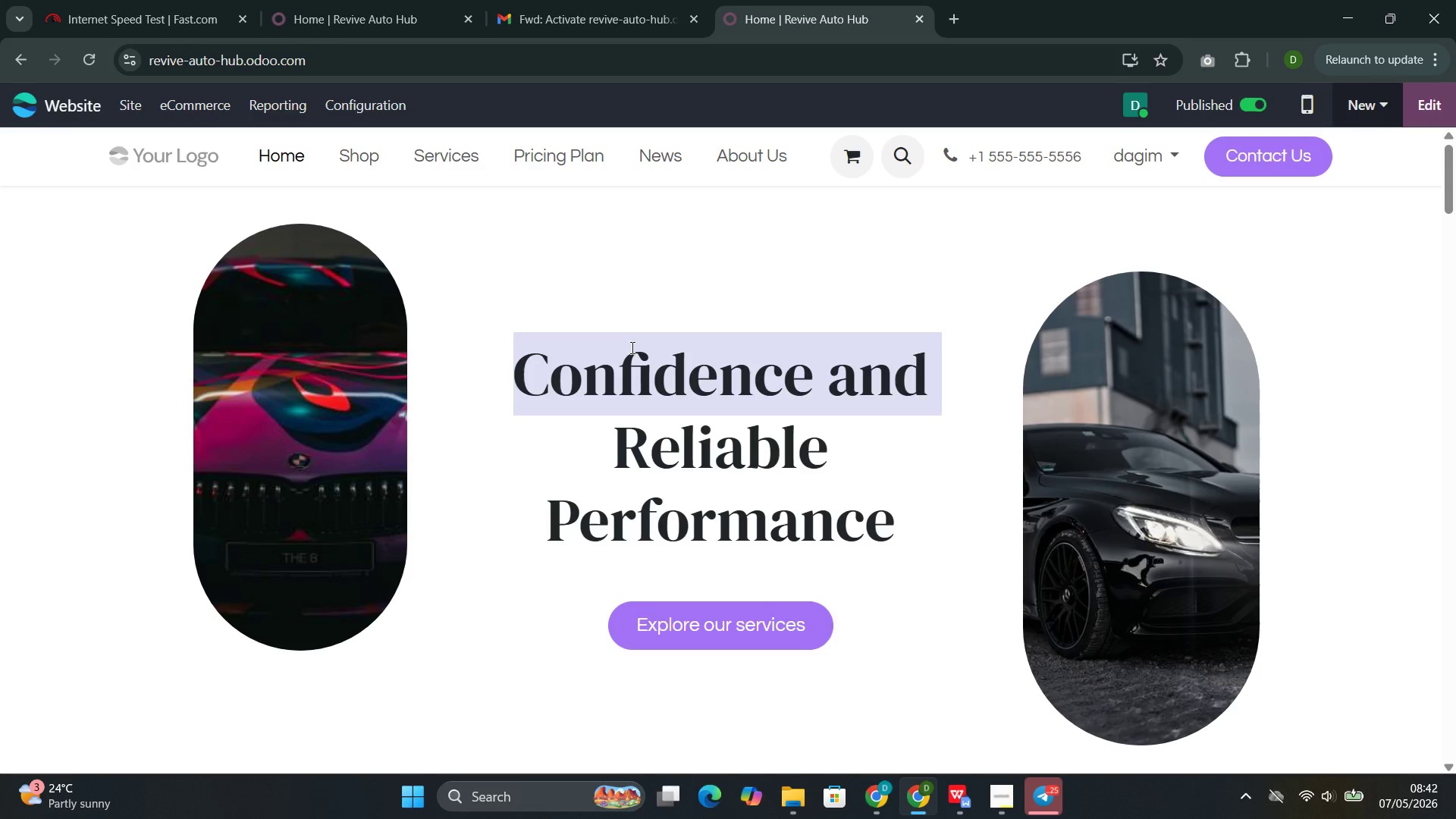 
triple_click([631, 347])
 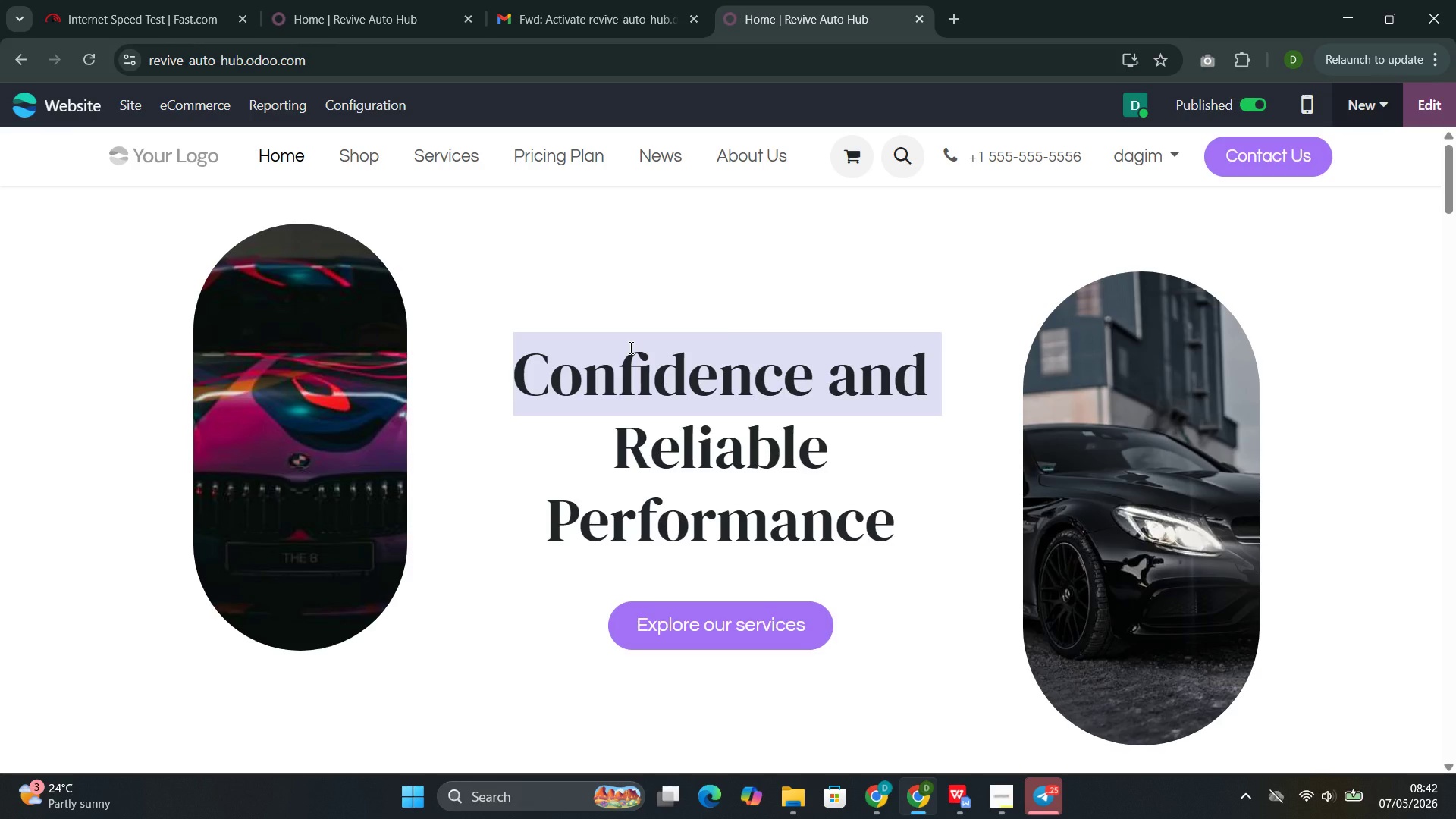 
triple_click([629, 347])
 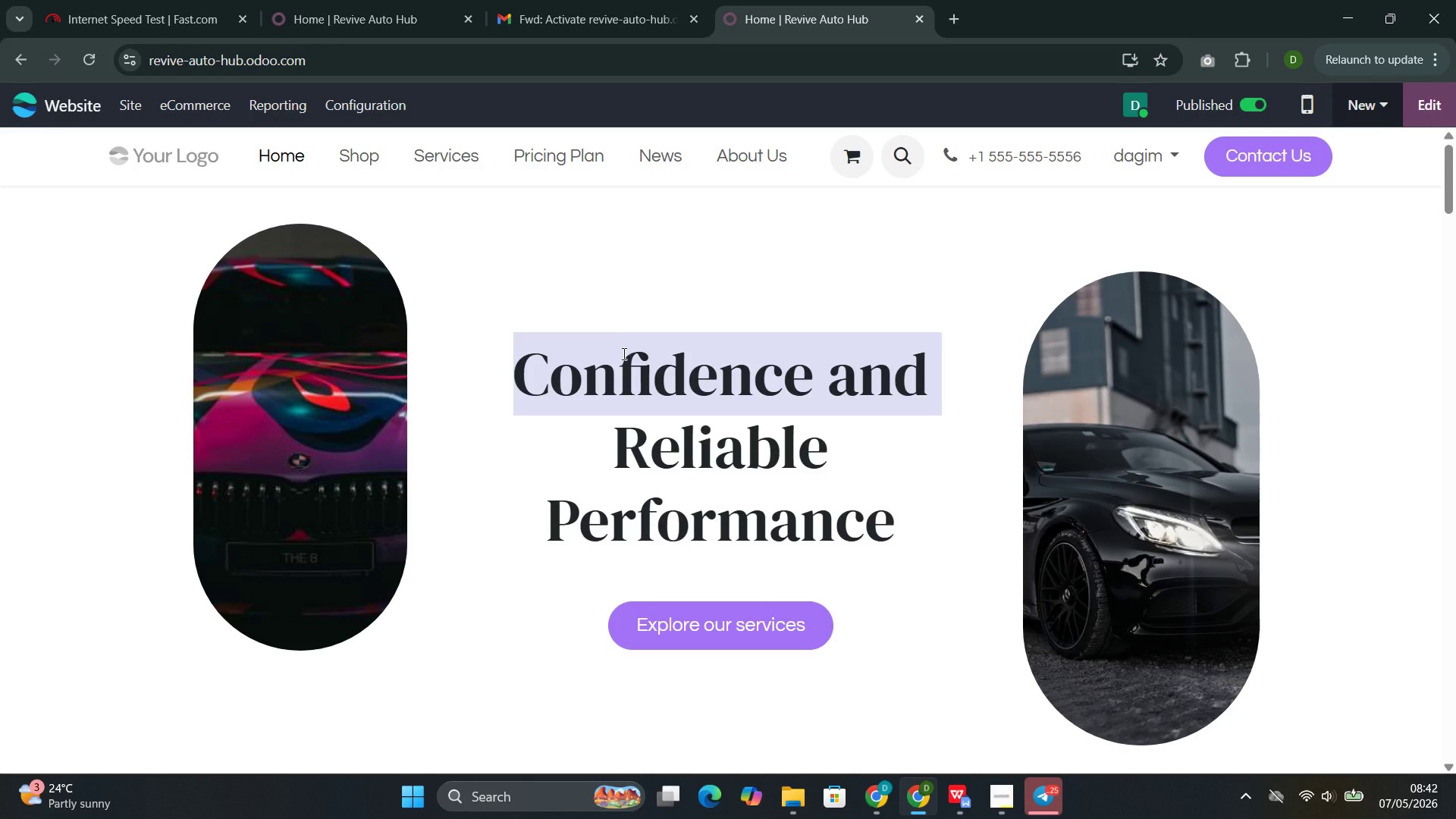 
left_click([620, 355])
 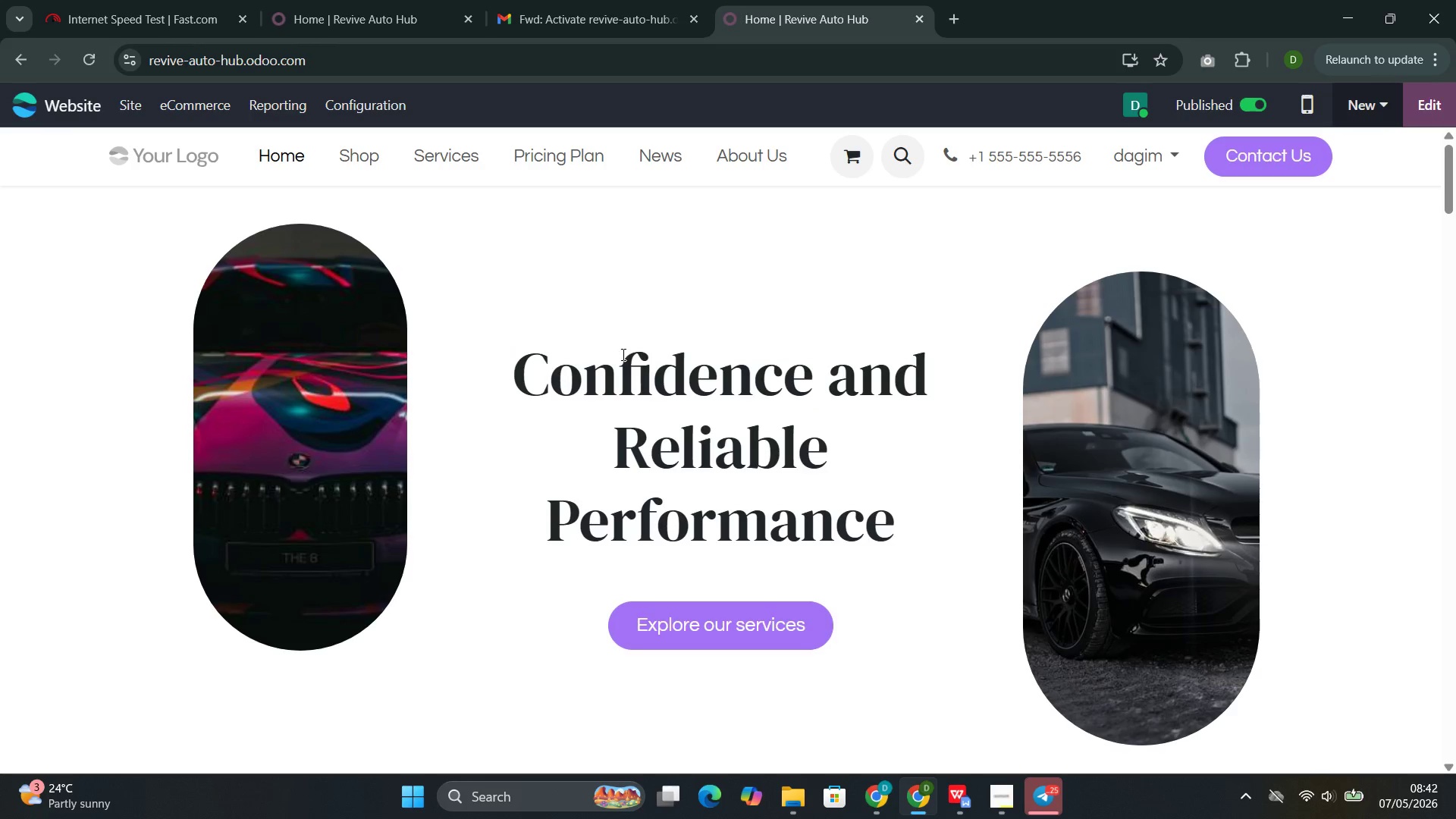 
double_click([620, 355])
 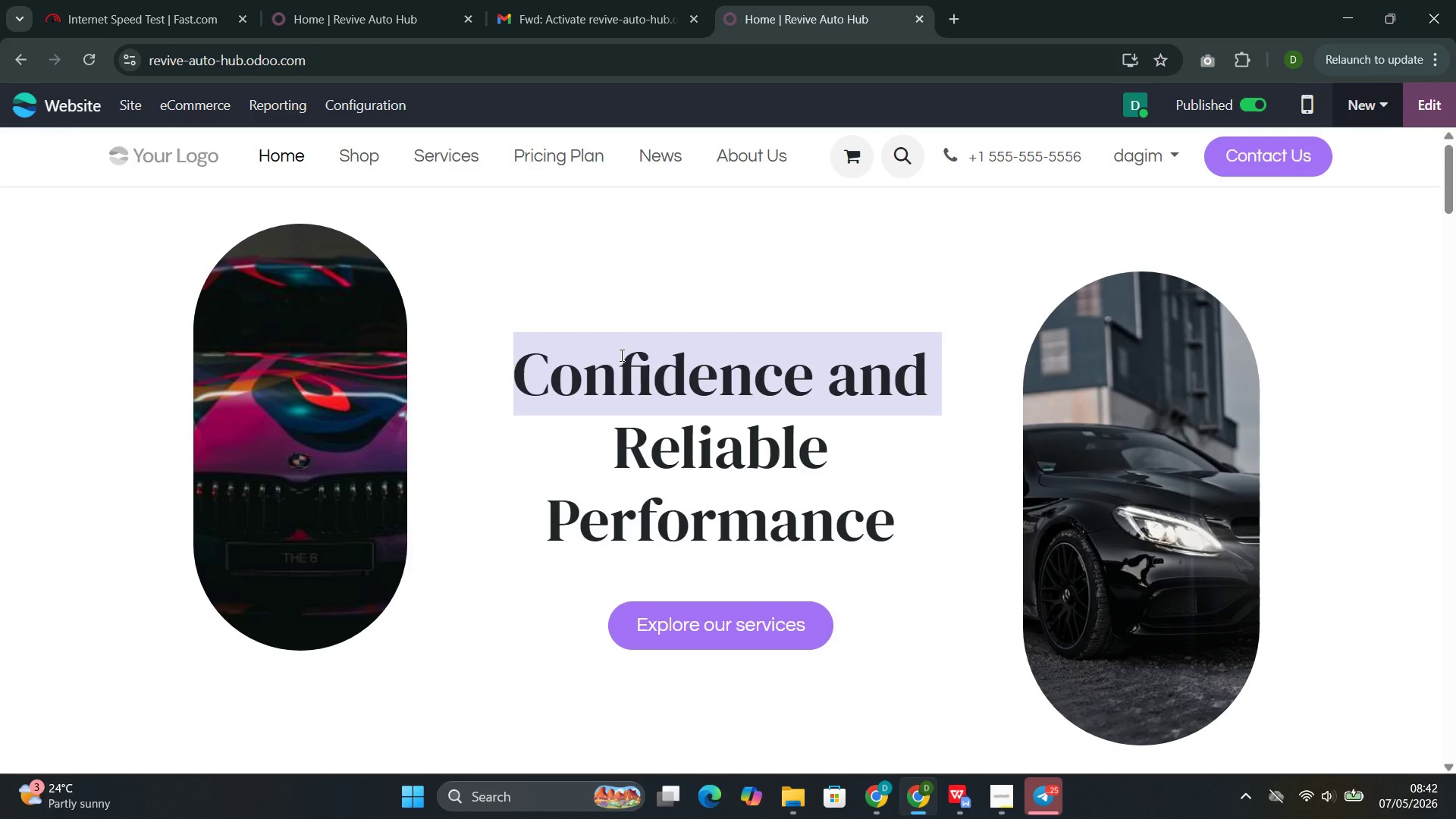 
triple_click([620, 355])
 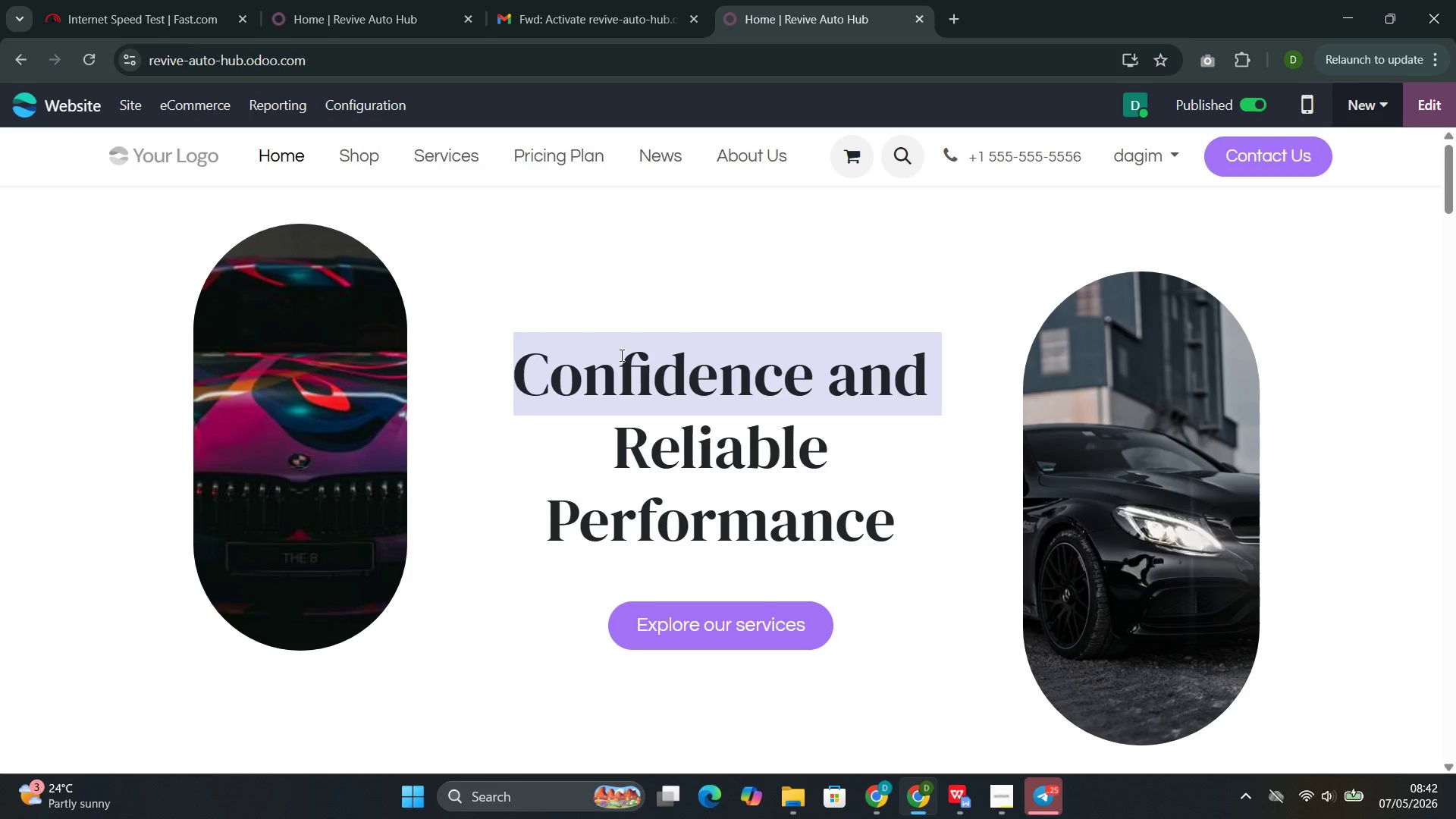 
triple_click([620, 355])
 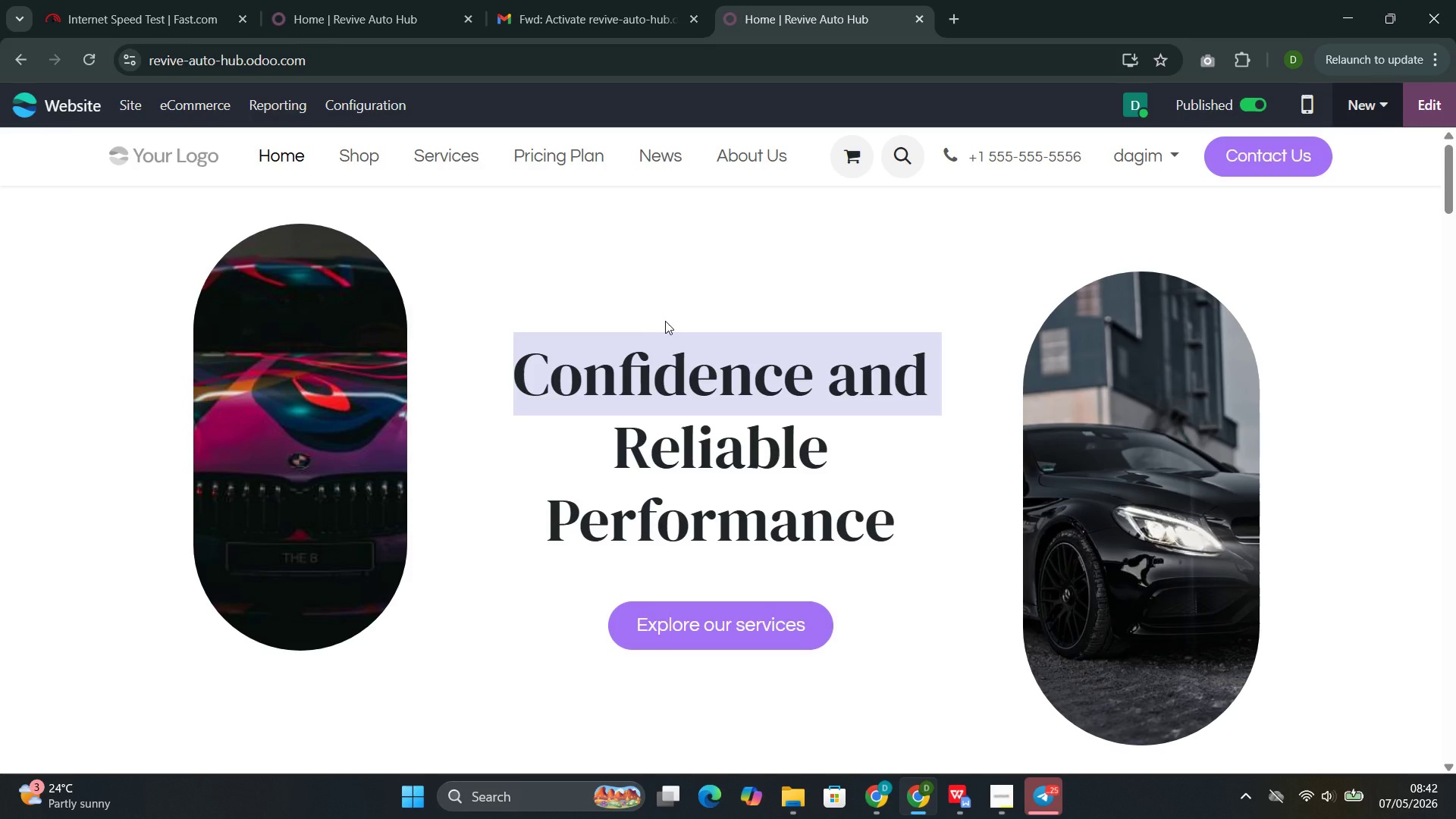 
left_click([667, 316])
 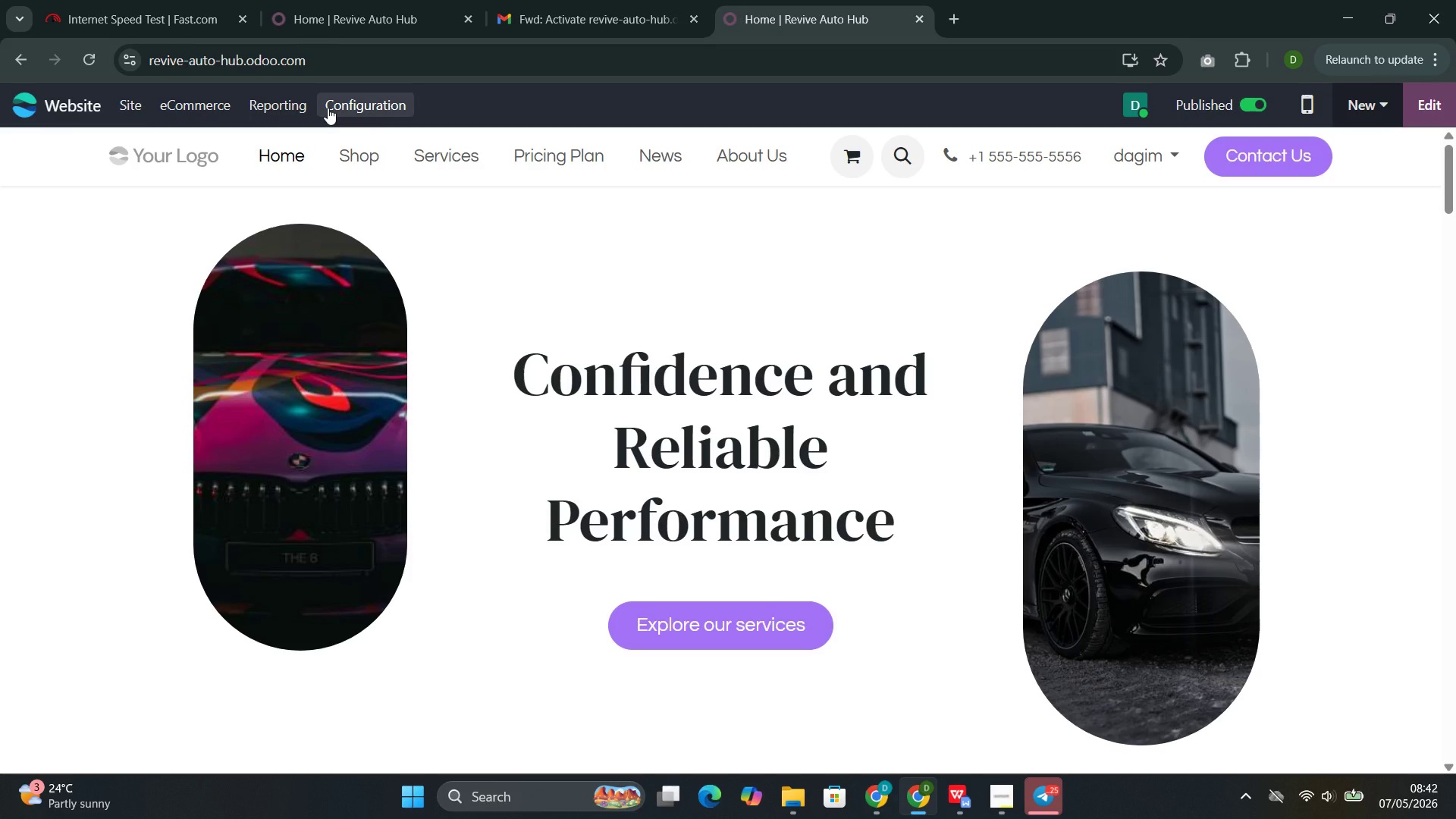 
left_click([703, 243])
 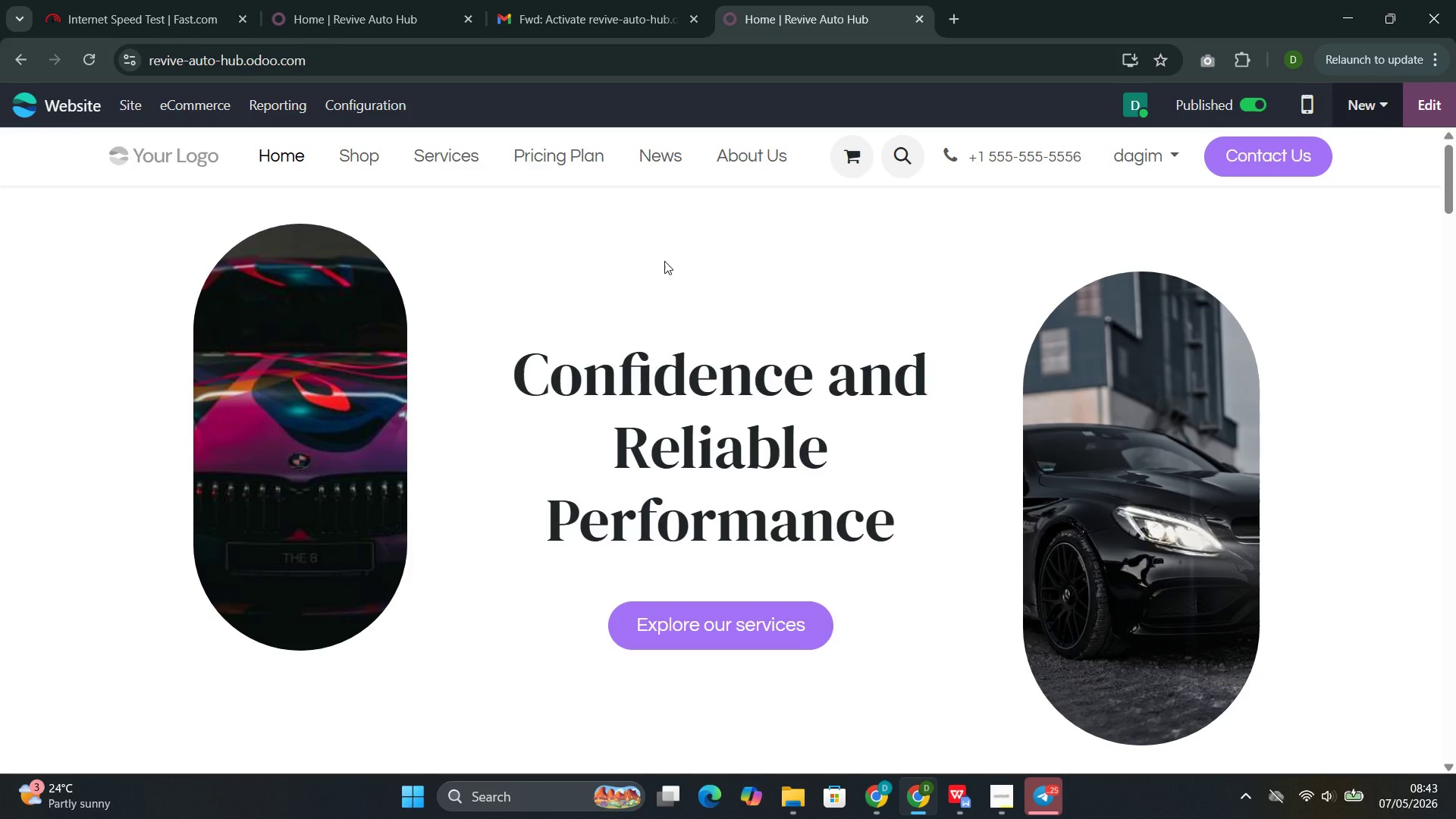 
wait(6.38)
 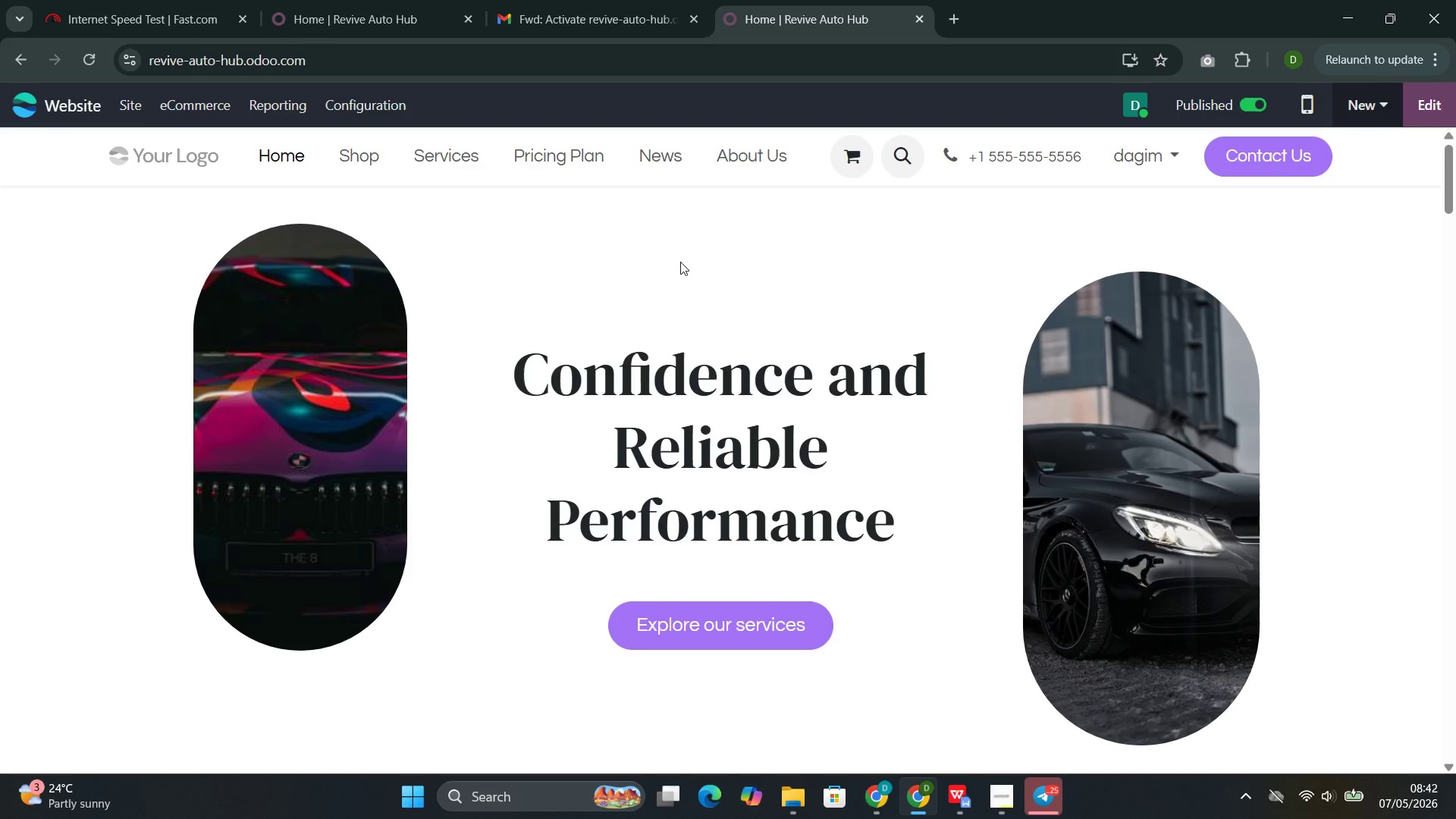 
scroll: coordinate [720, 268], scroll_direction: up, amount: 7.0
 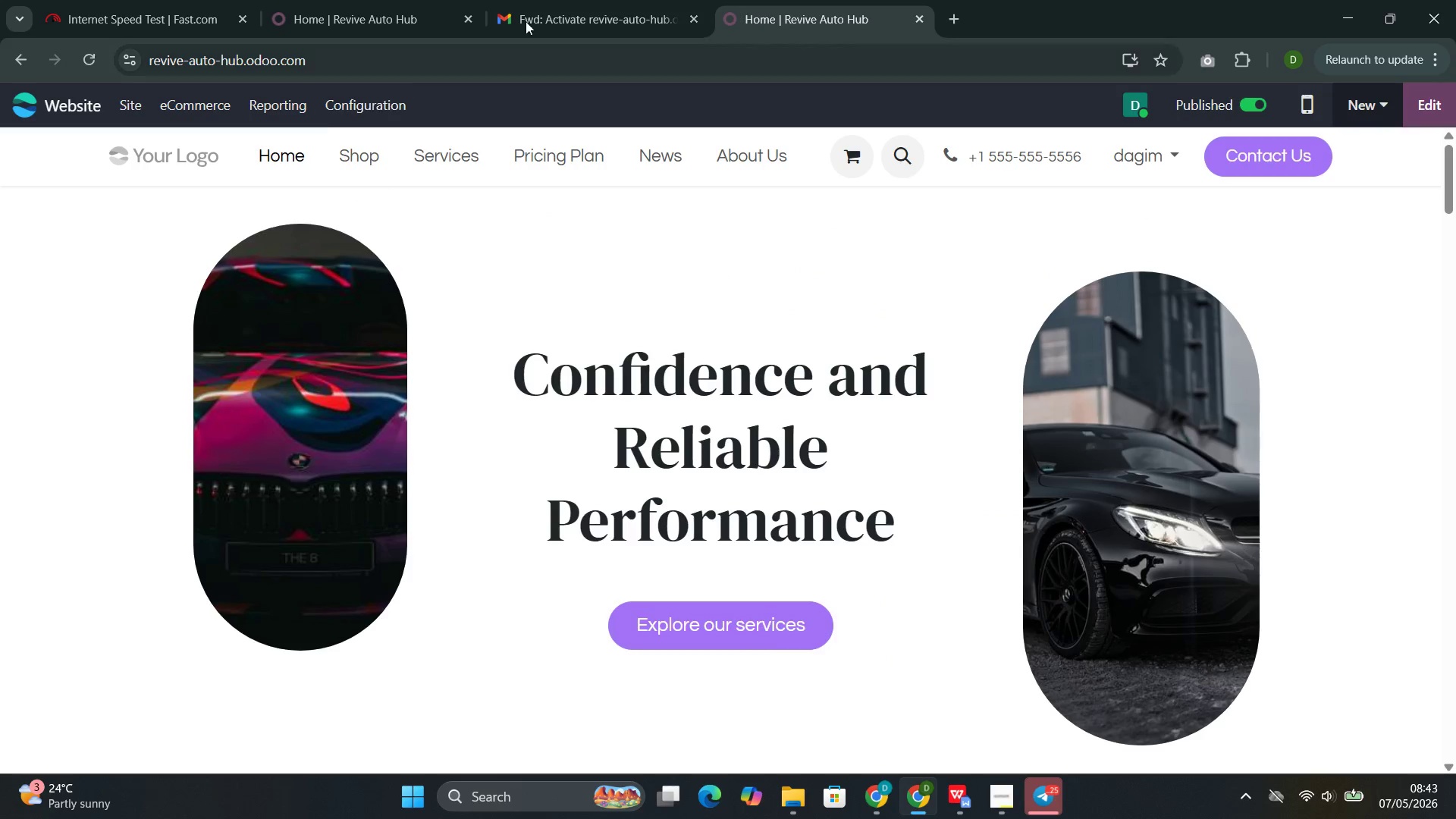 
left_click([783, 2])
 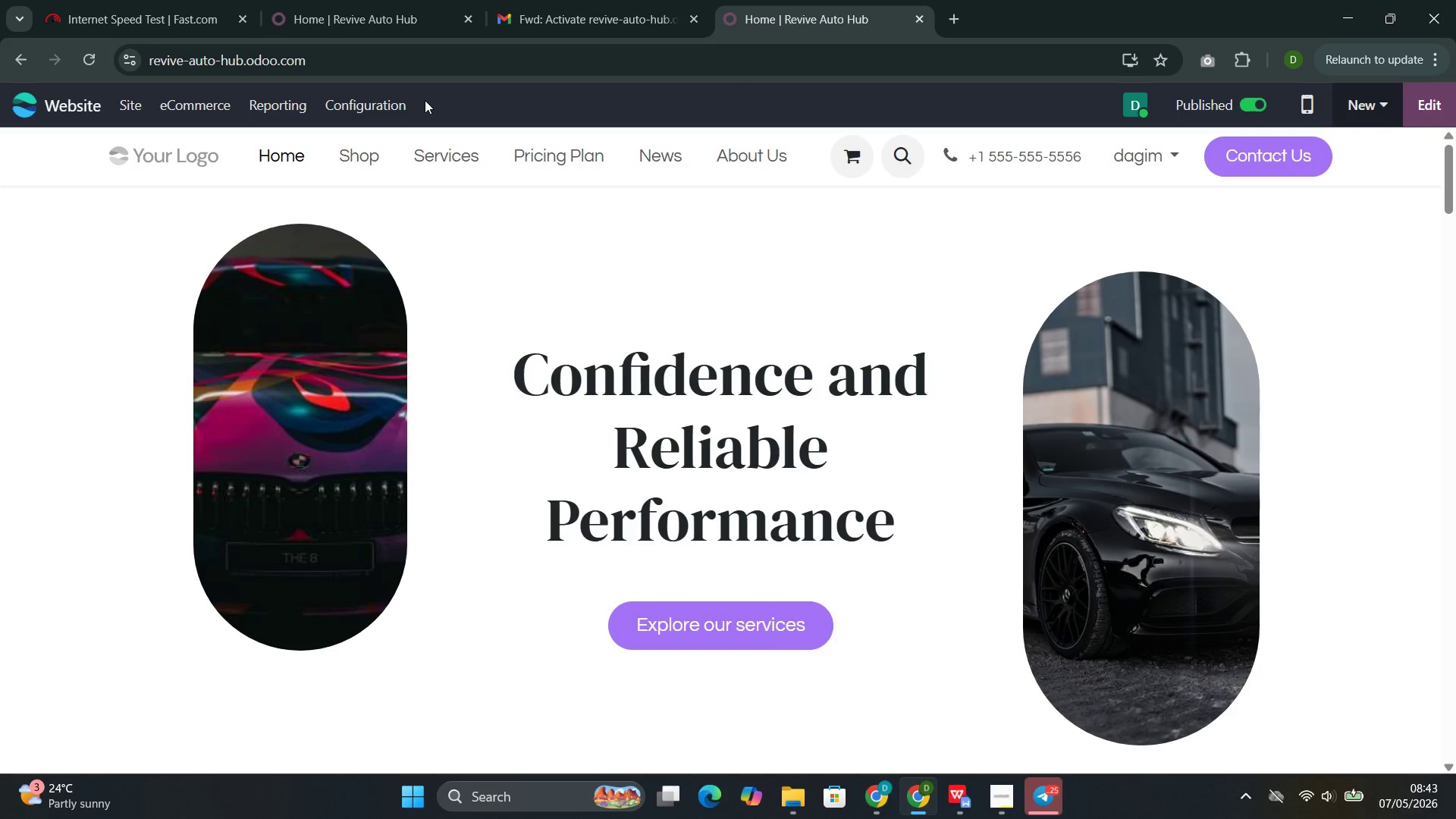 
scroll: coordinate [468, 330], scroll_direction: up, amount: 2.0
 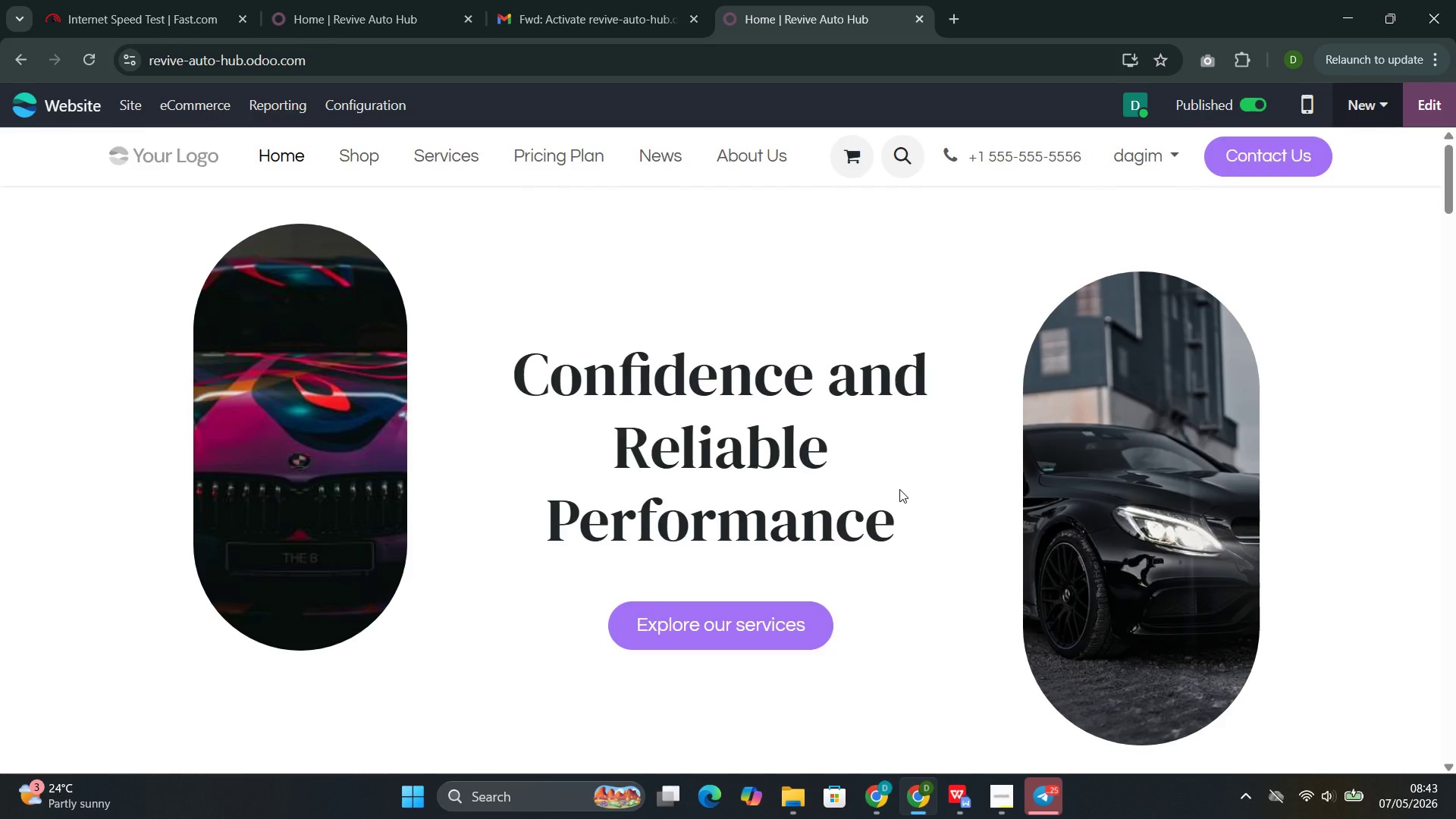 
wait(9.03)
 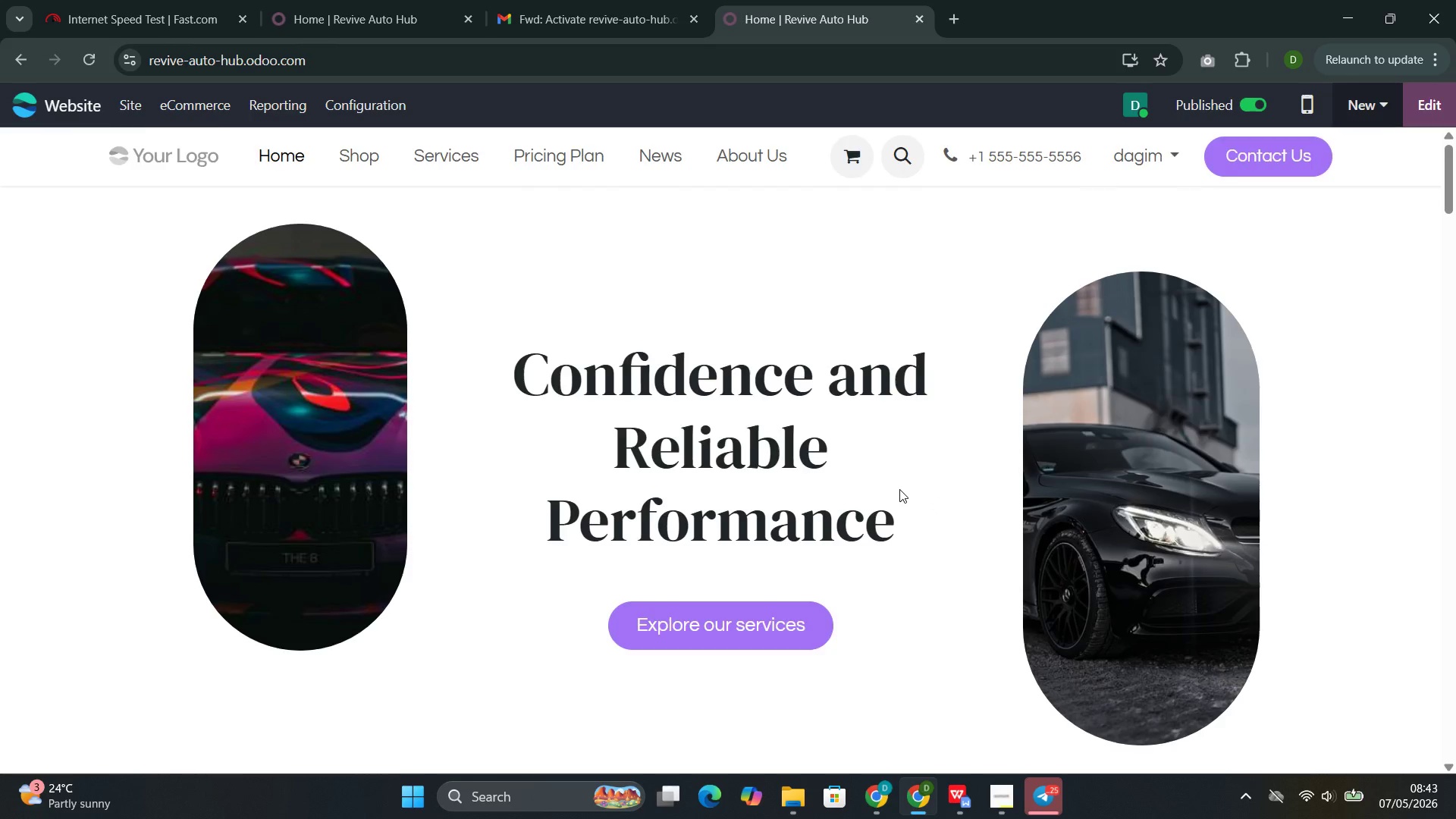 
left_click([653, 160])
 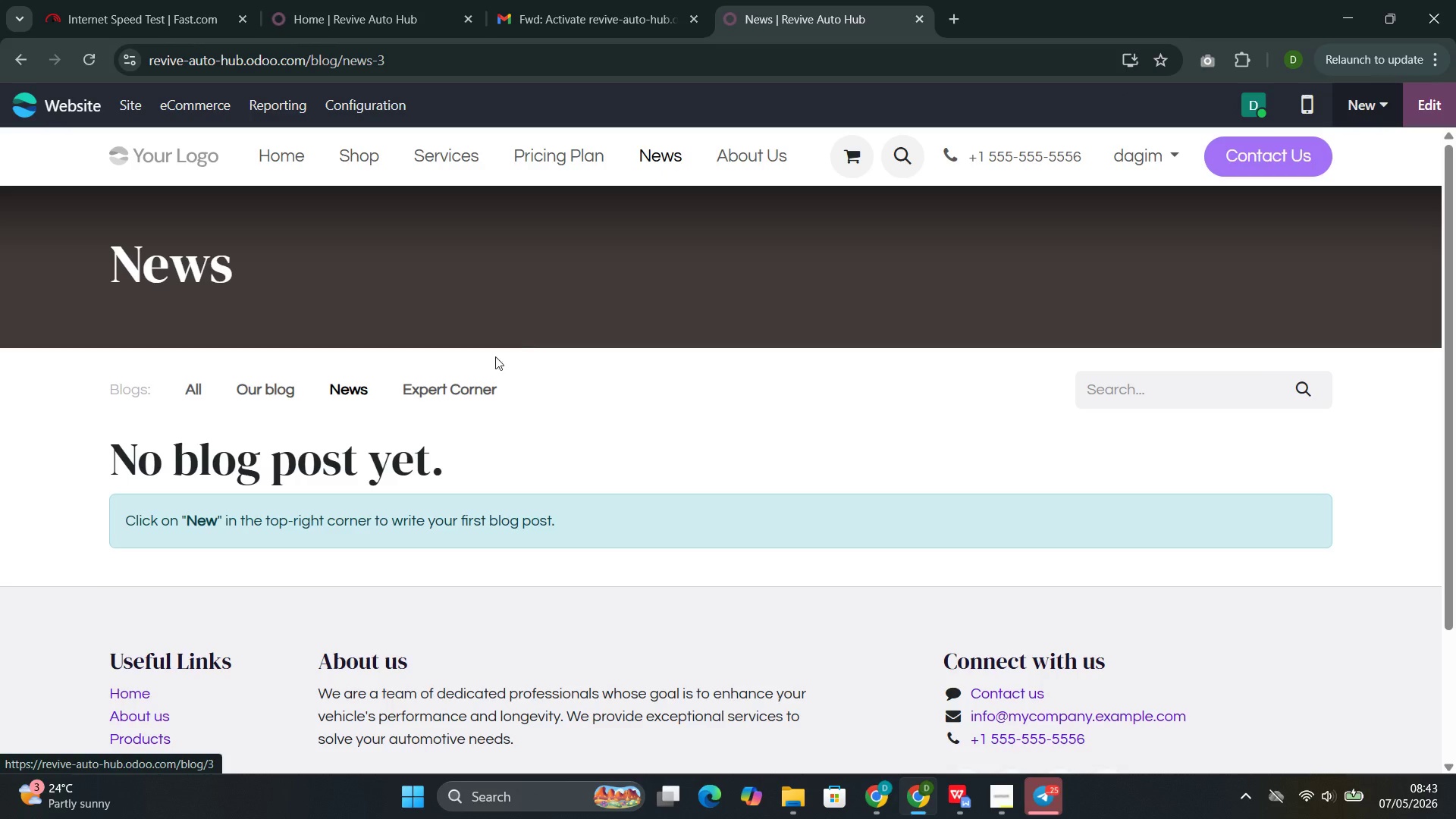 
left_click([457, 381])
 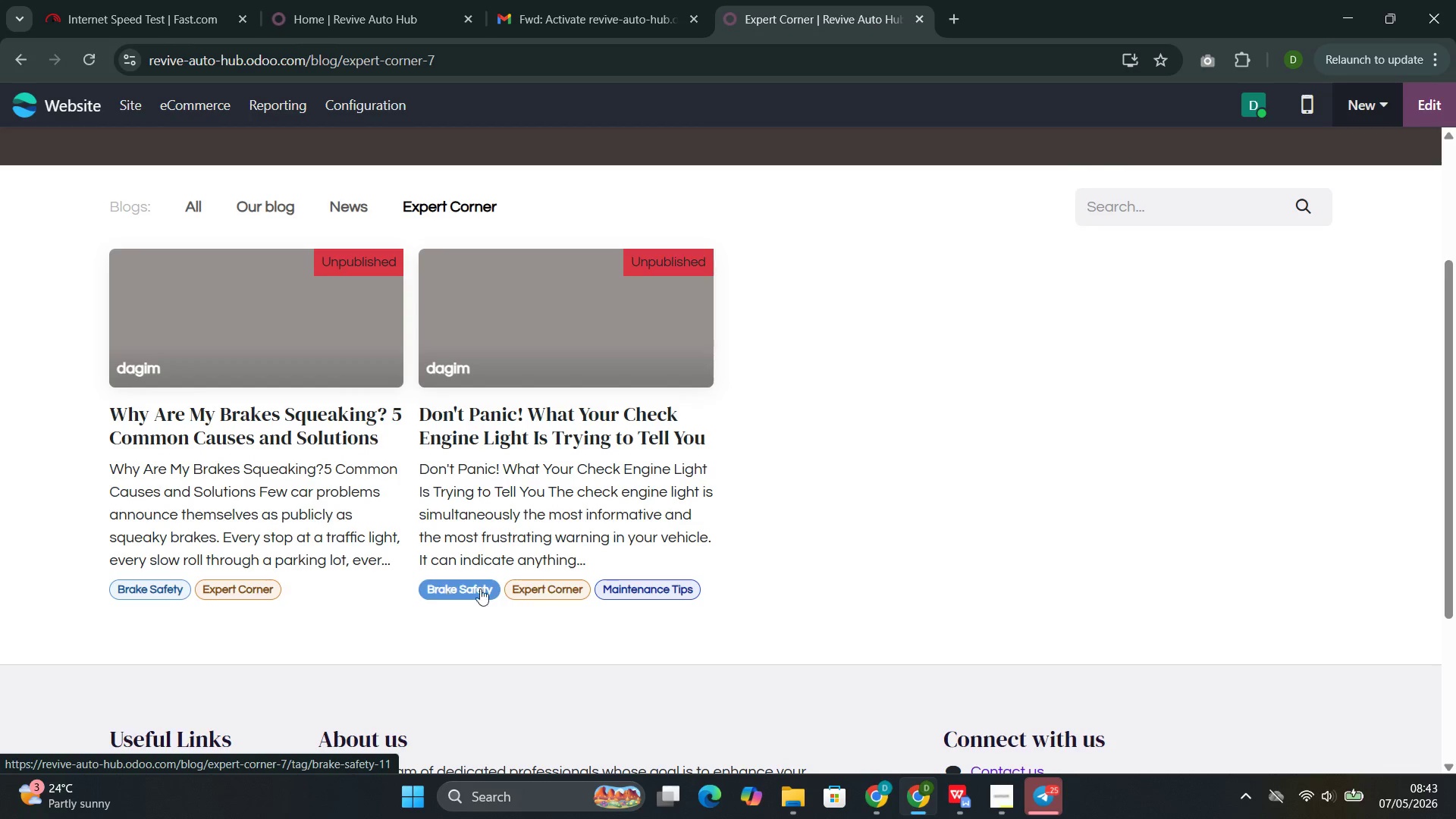 